 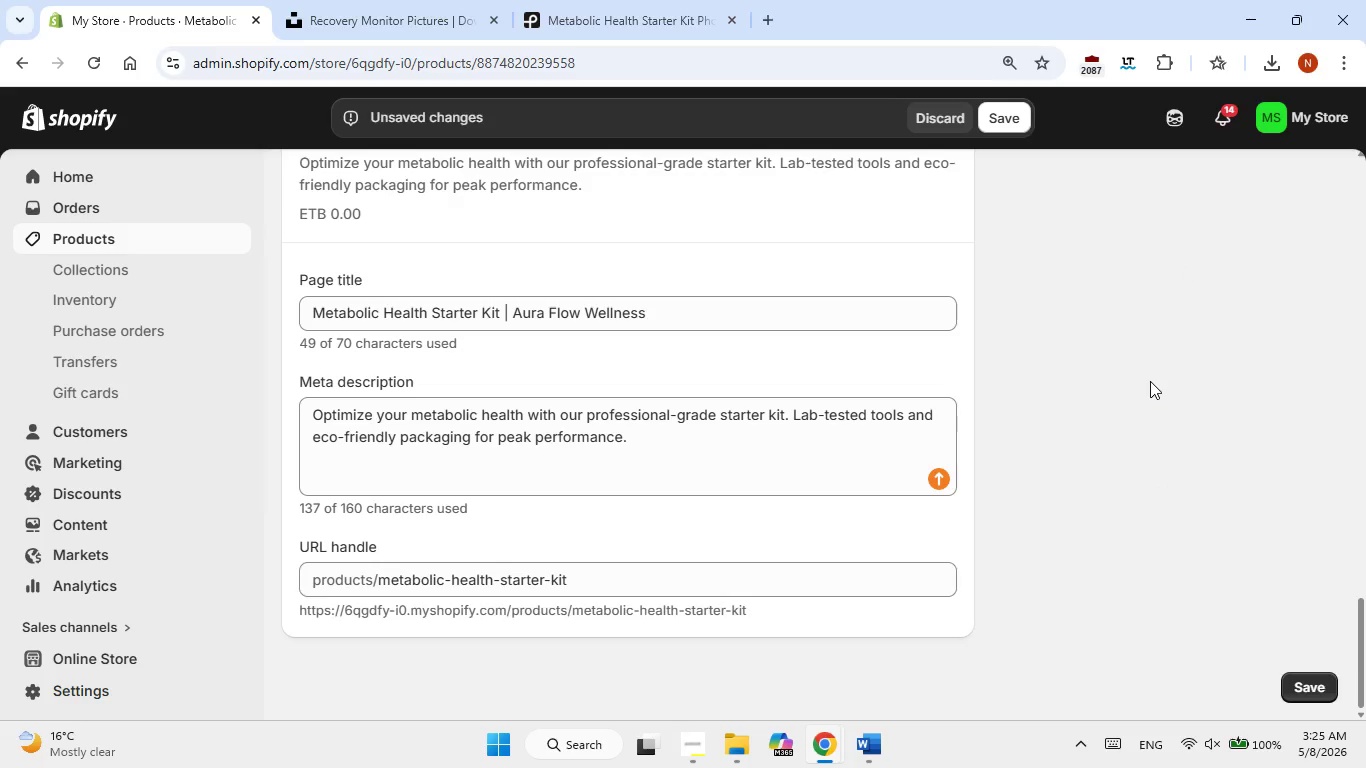 
scroll: coordinate [1150, 381], scroll_direction: up, amount: 5.0
 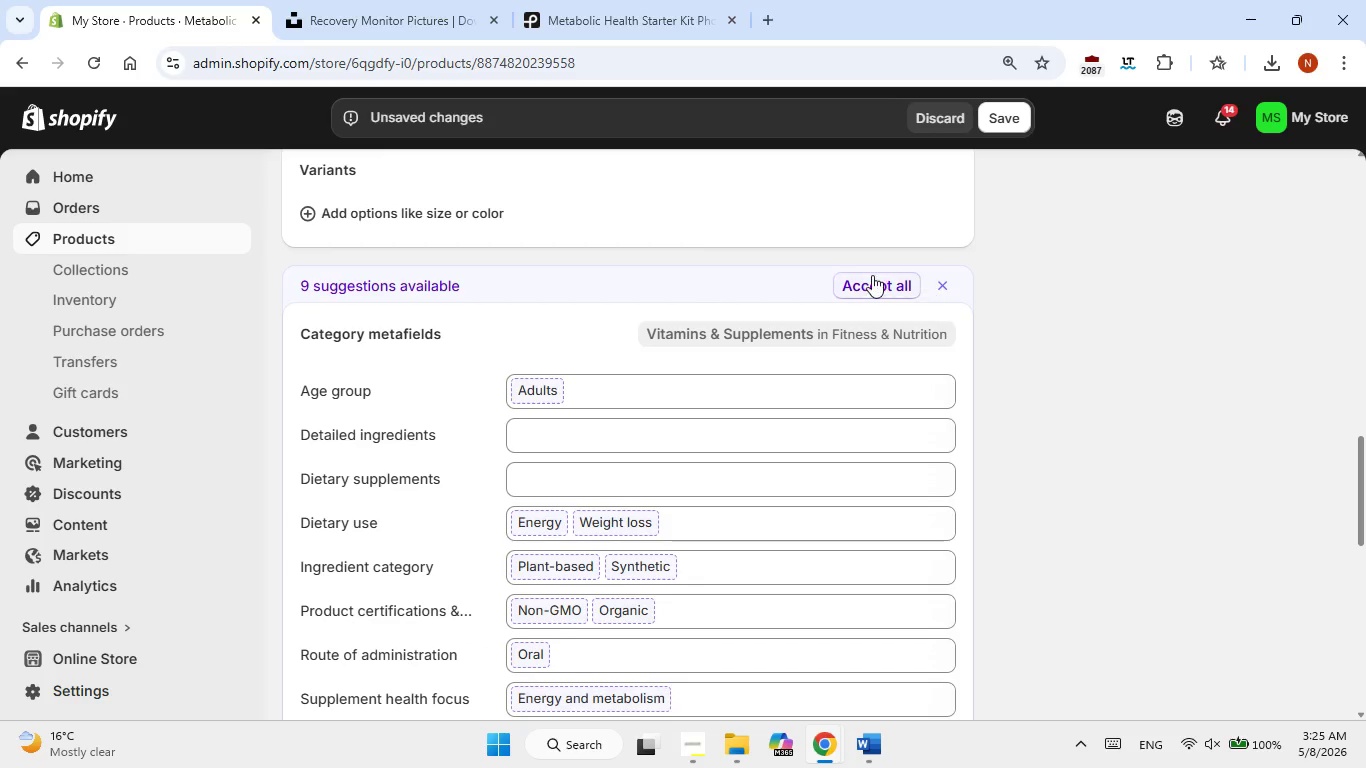 
left_click([872, 275])
 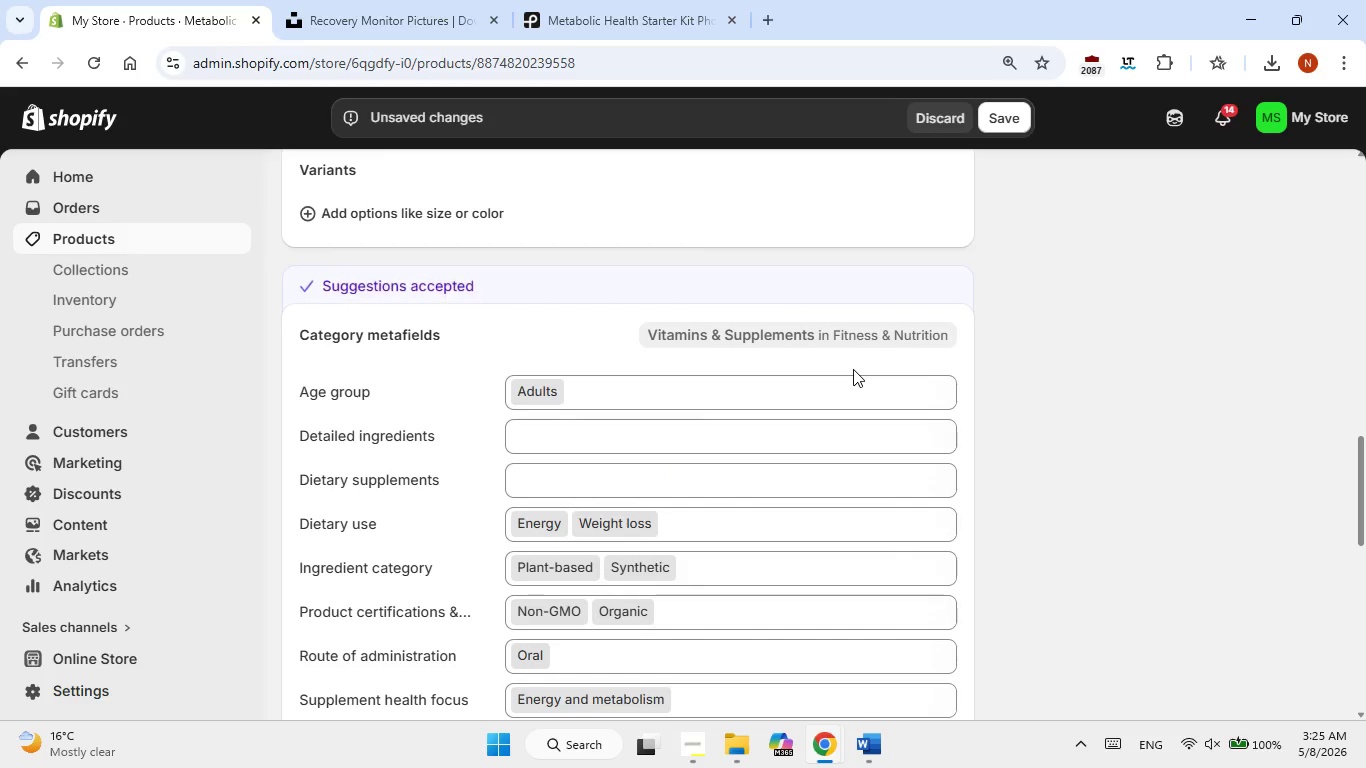 
scroll: coordinate [853, 369], scroll_direction: up, amount: 2.0
 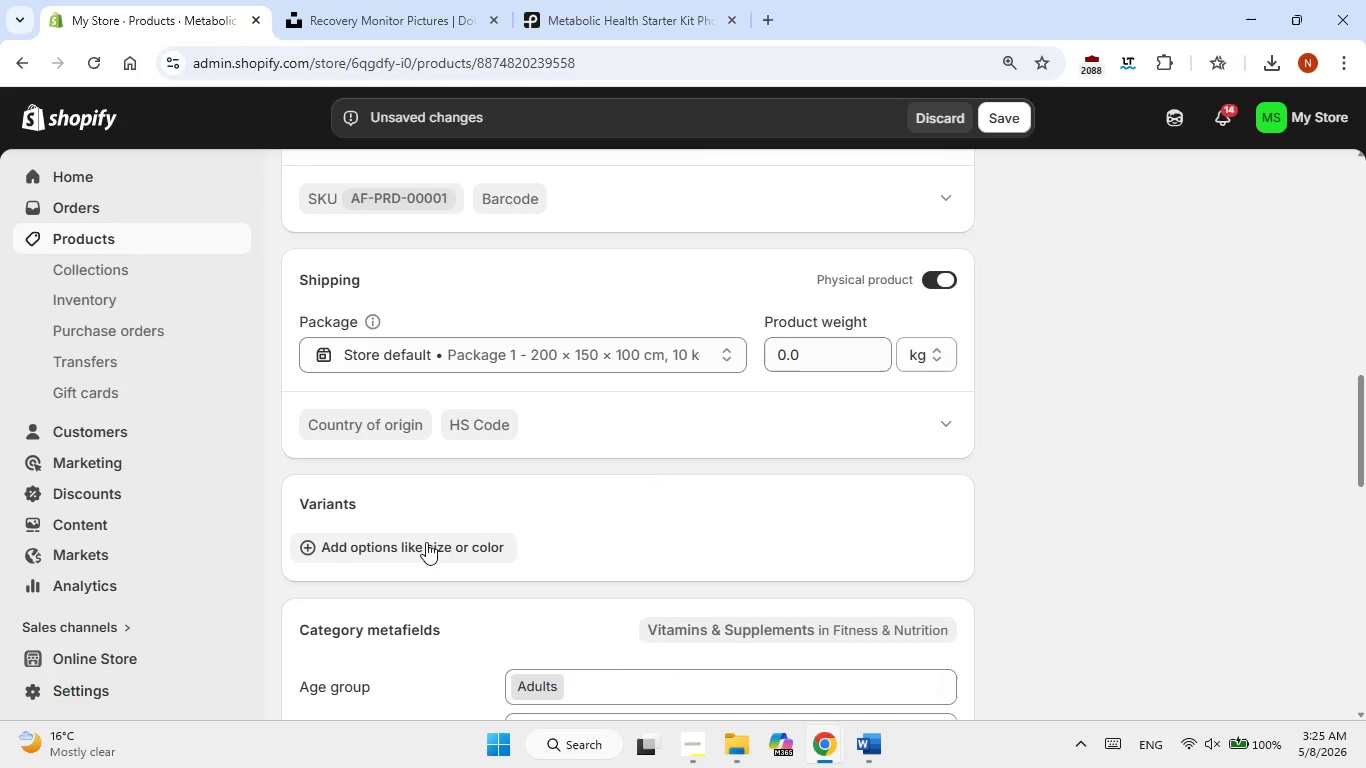 
left_click([422, 545])
 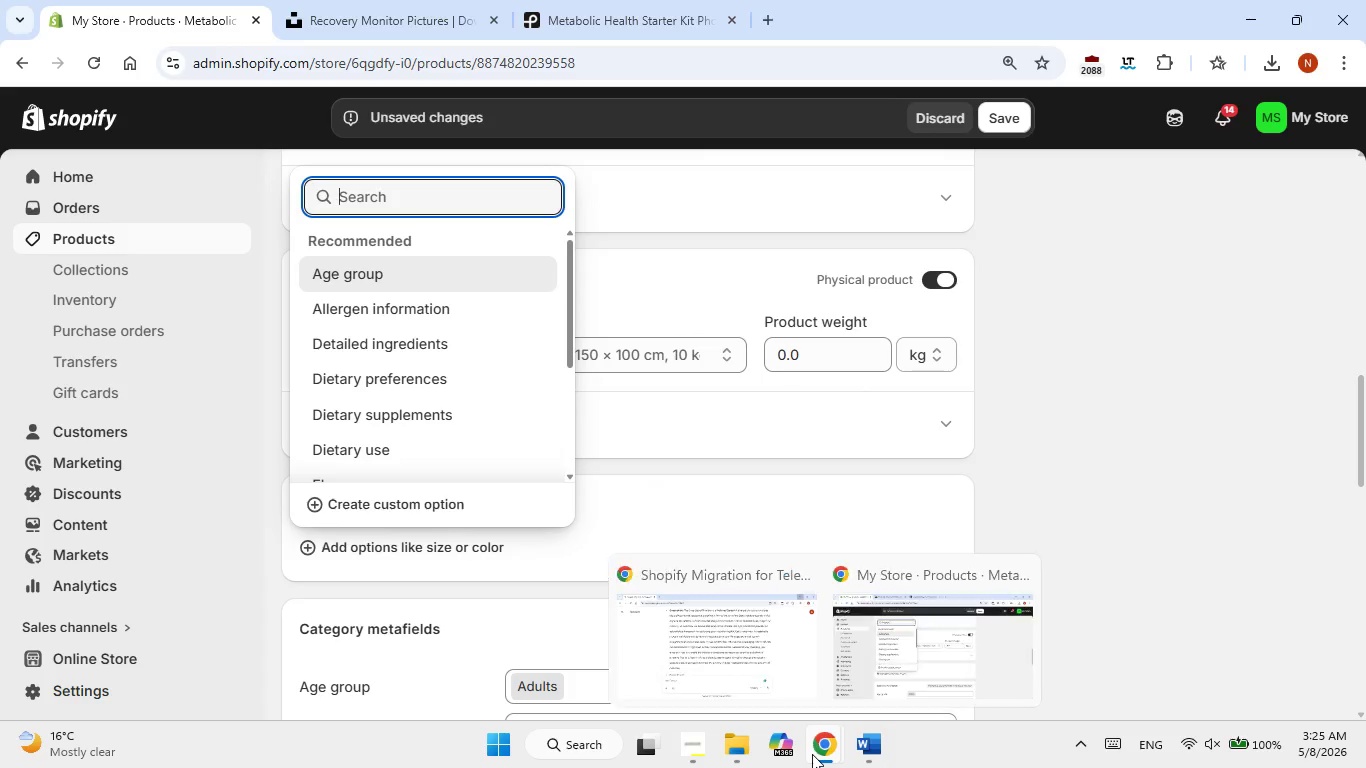 
left_click([828, 746])
 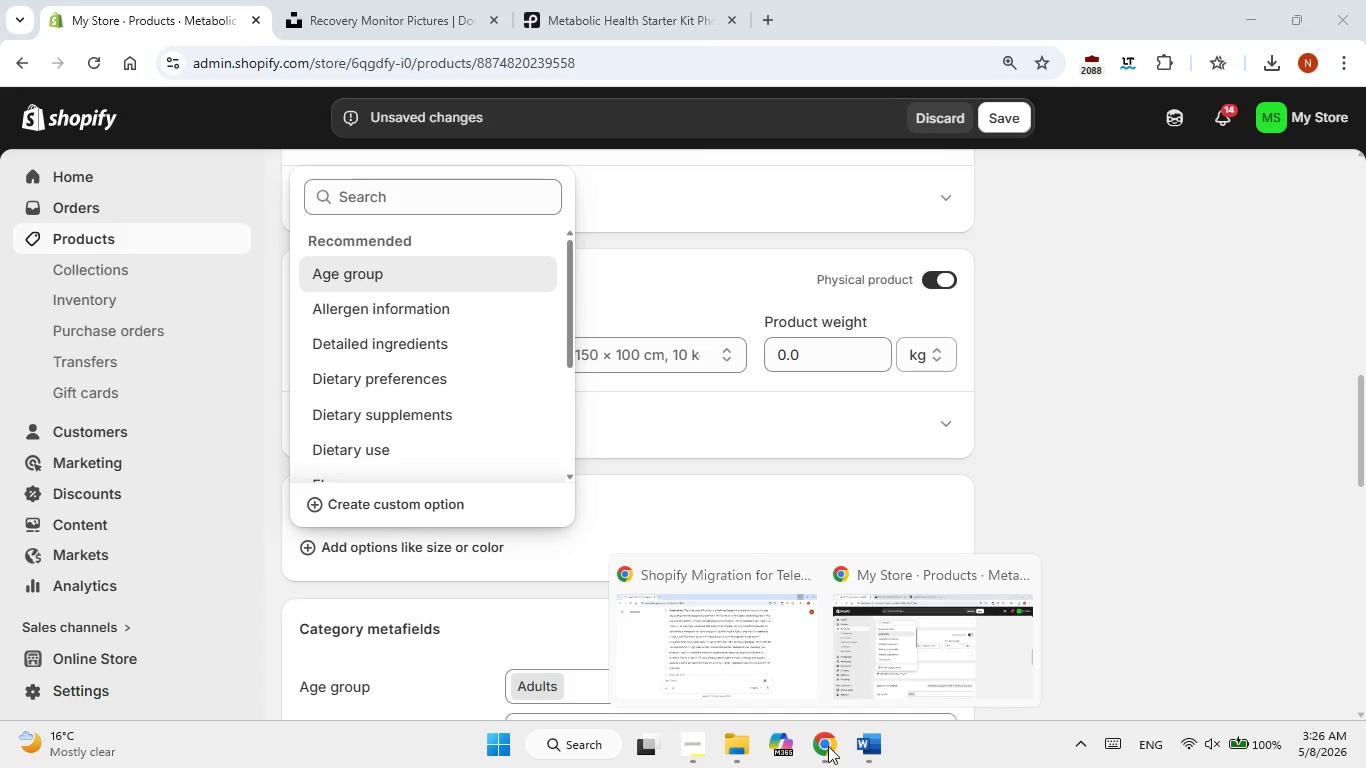 
wait(6.58)
 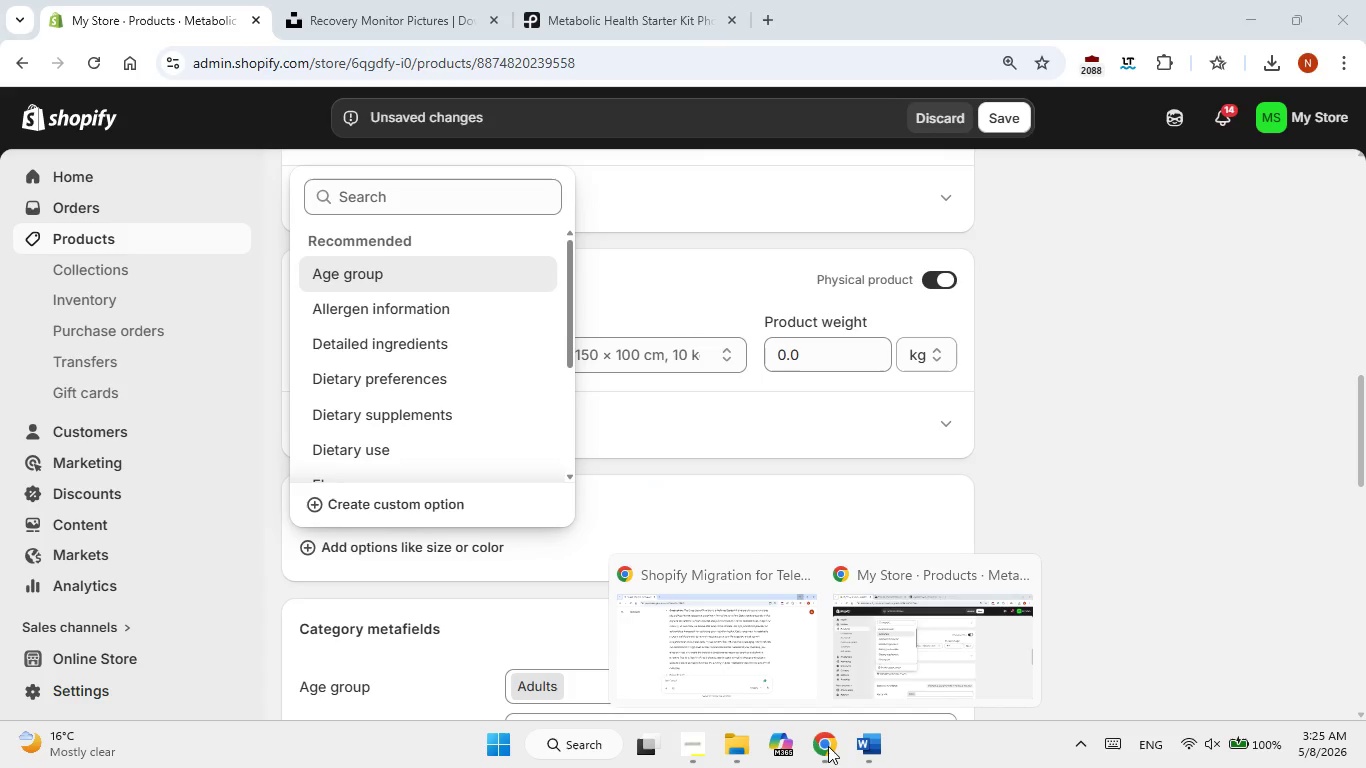 
left_click([828, 746])
 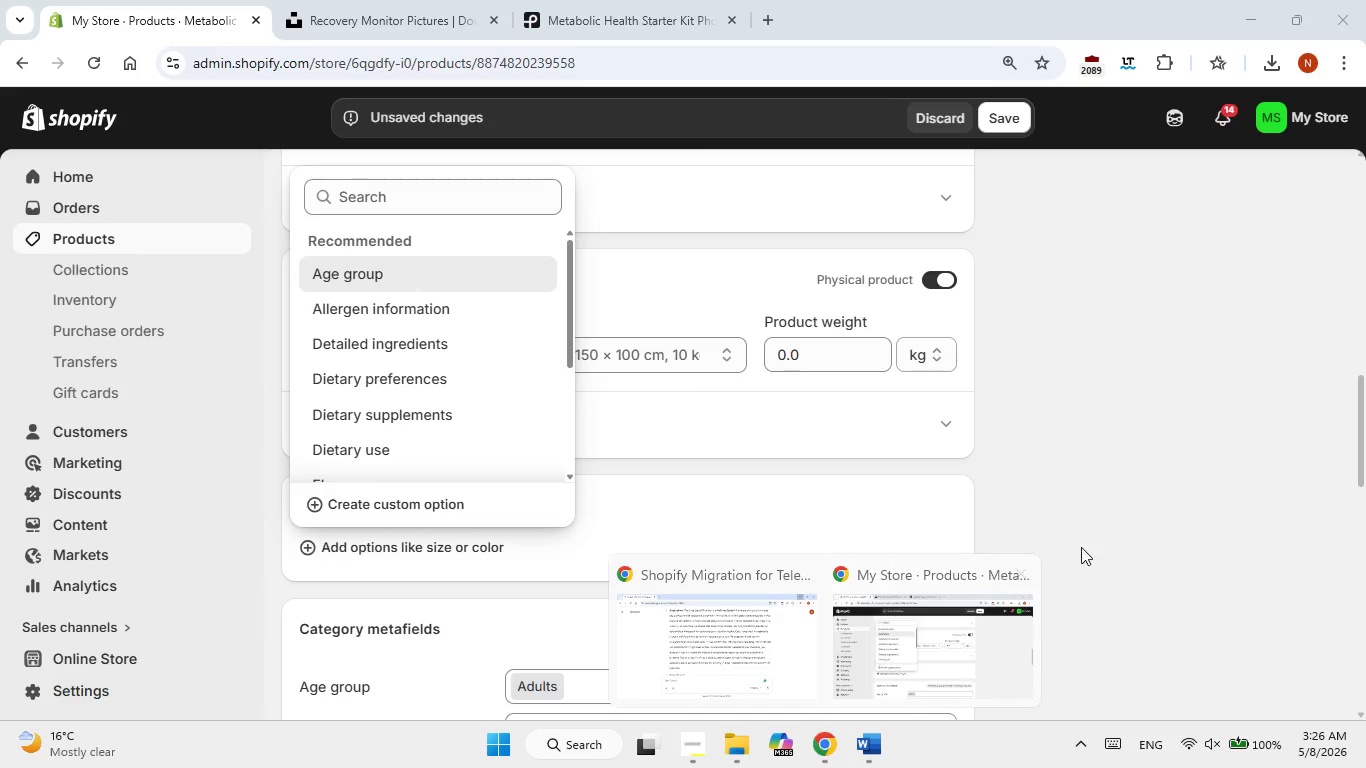 
left_click([1116, 491])
 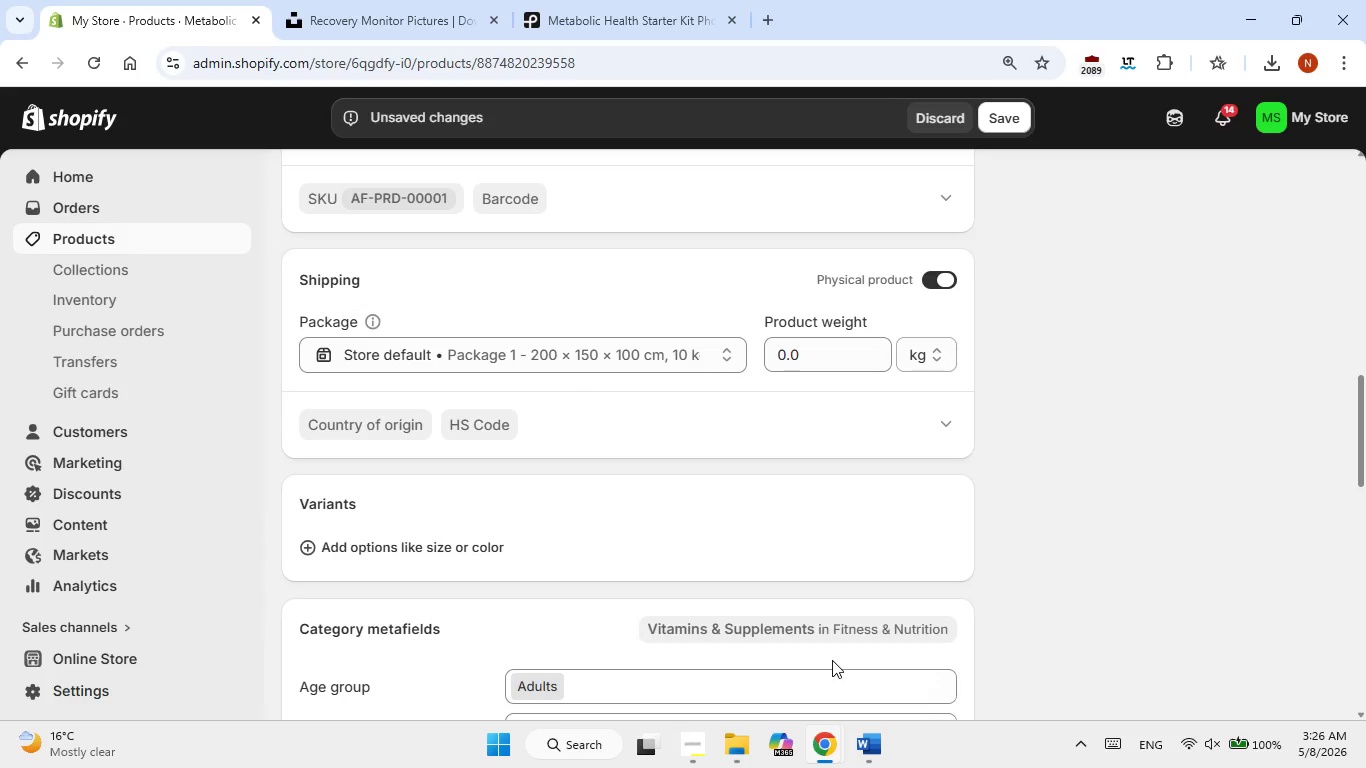 
wait(6.53)
 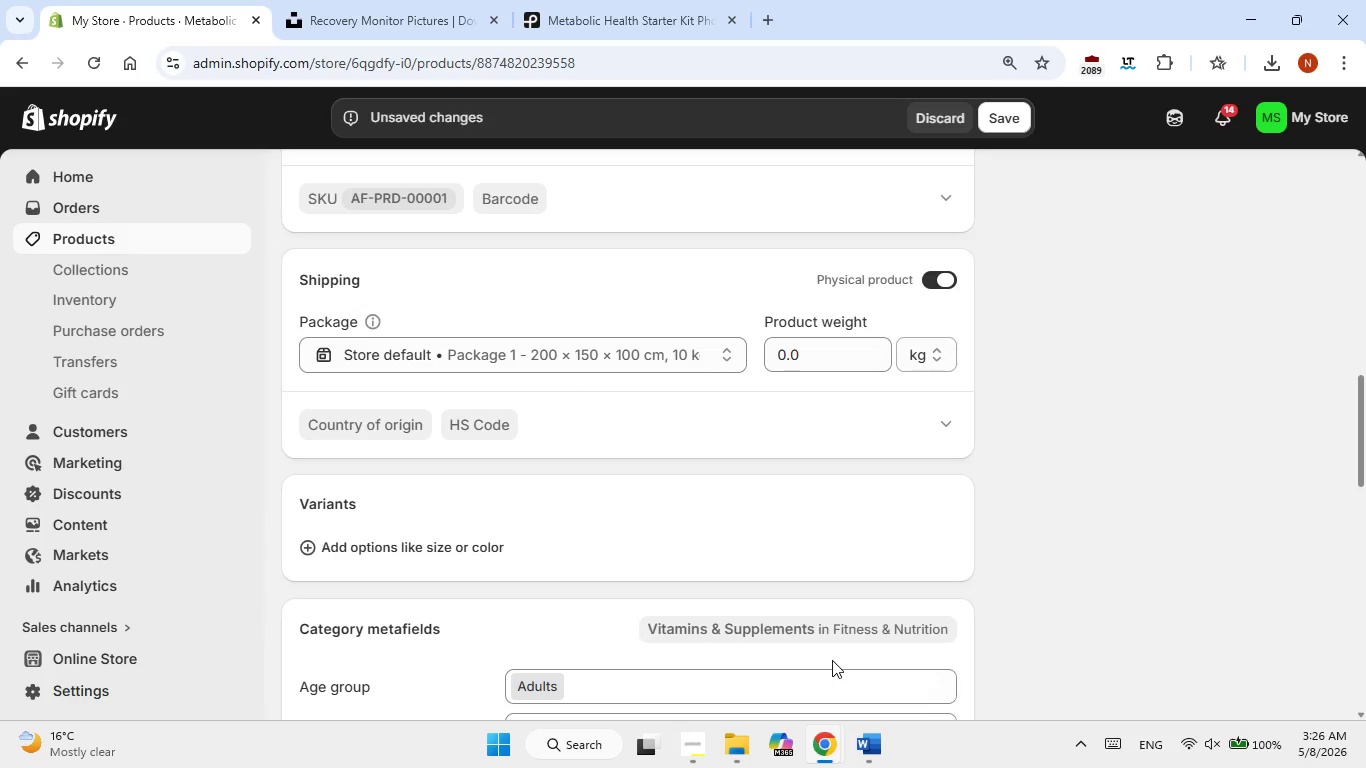 
scroll: coordinate [832, 660], scroll_direction: up, amount: 4.0
 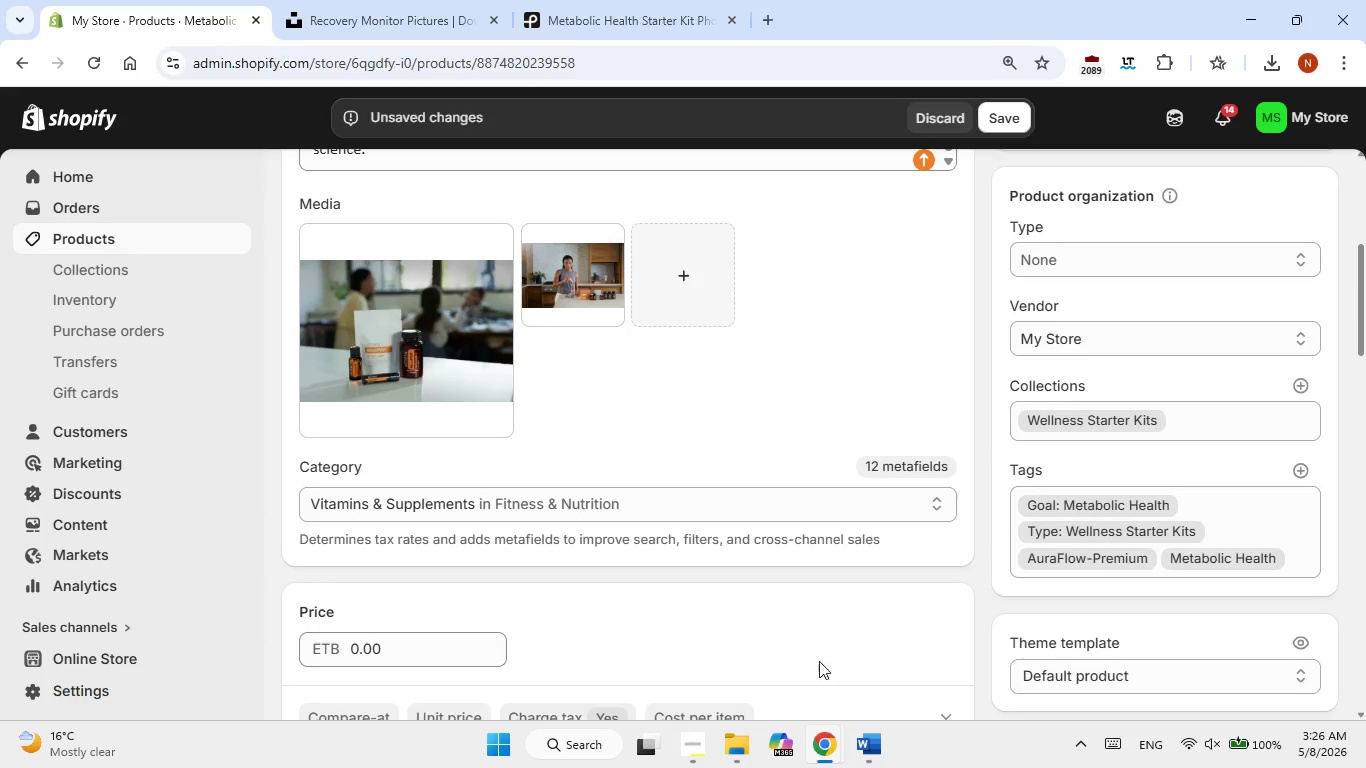 
left_click([867, 751])
 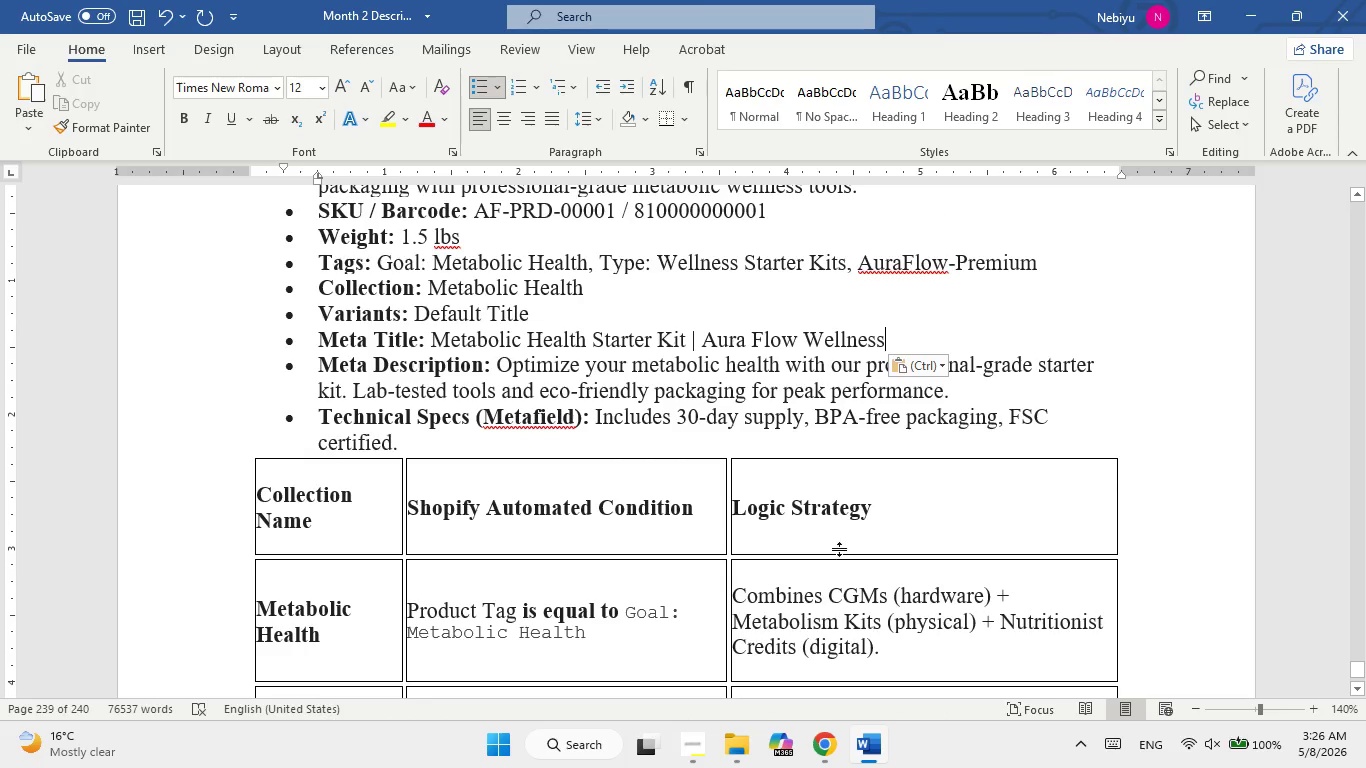 
scroll: coordinate [819, 511], scroll_direction: up, amount: 2.0
 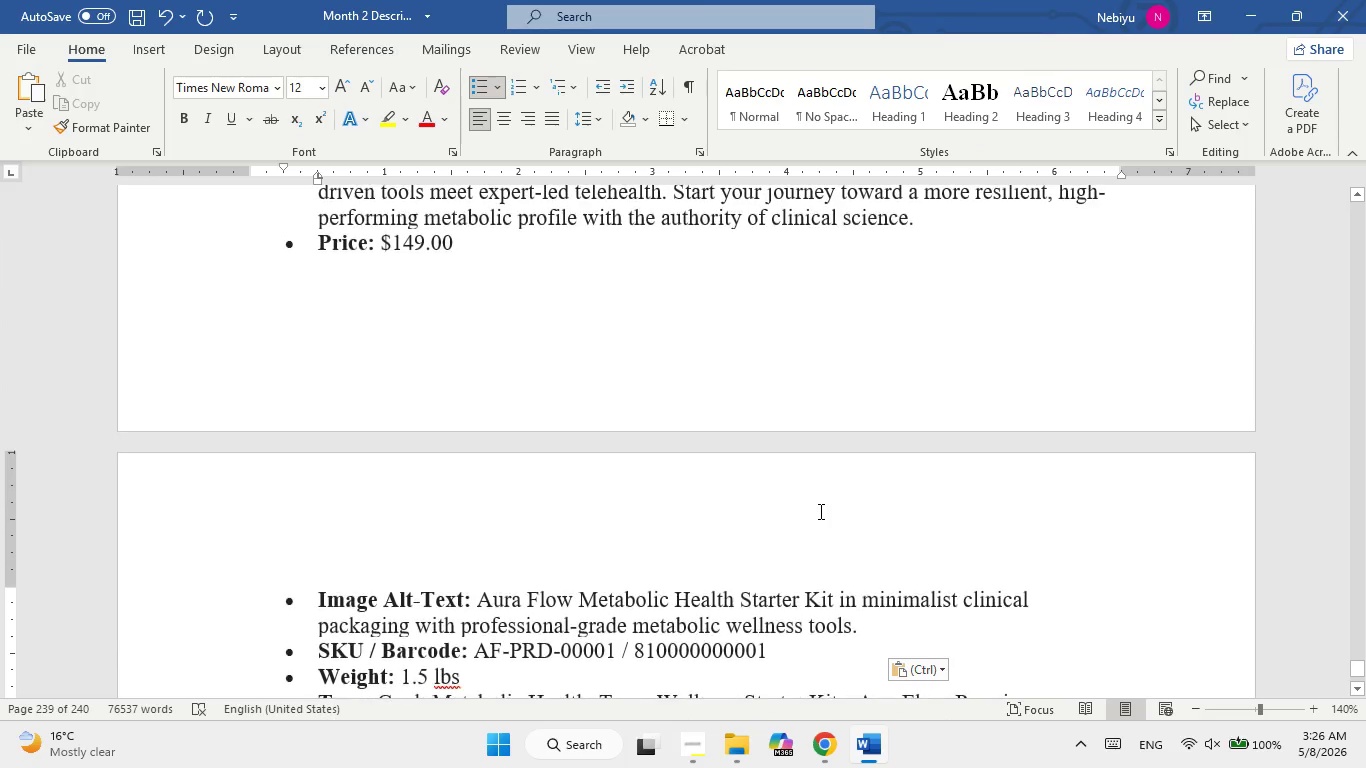 
scroll: coordinate [819, 511], scroll_direction: down, amount: 1.0
 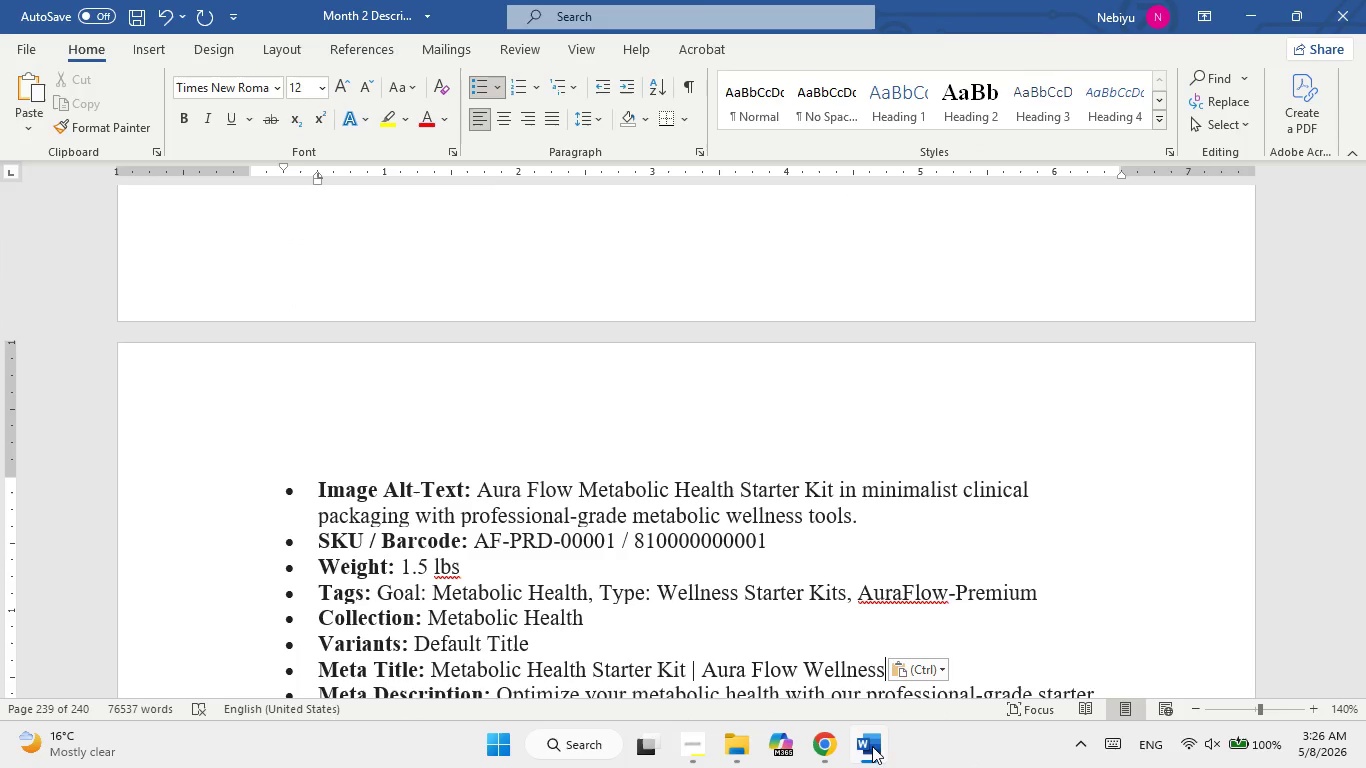 
left_click([862, 736])
 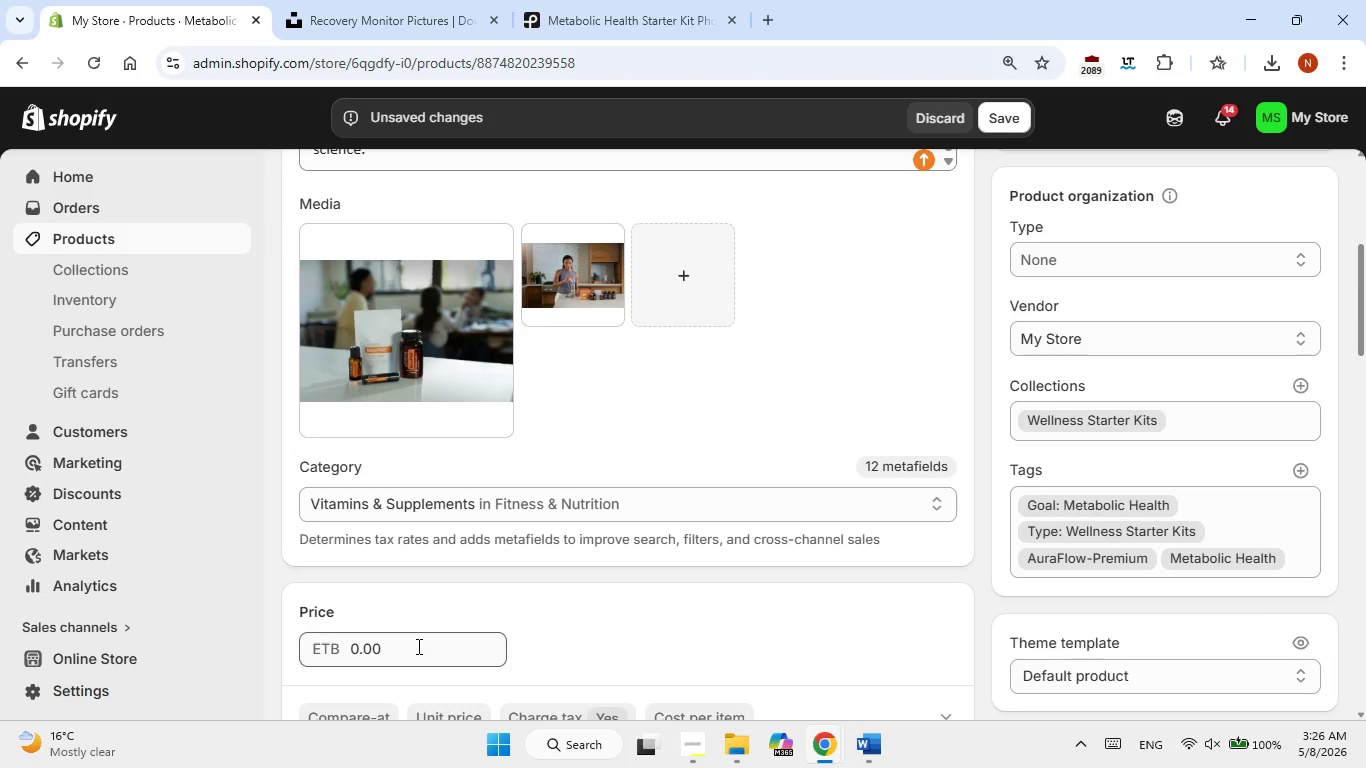 
double_click([417, 649])
 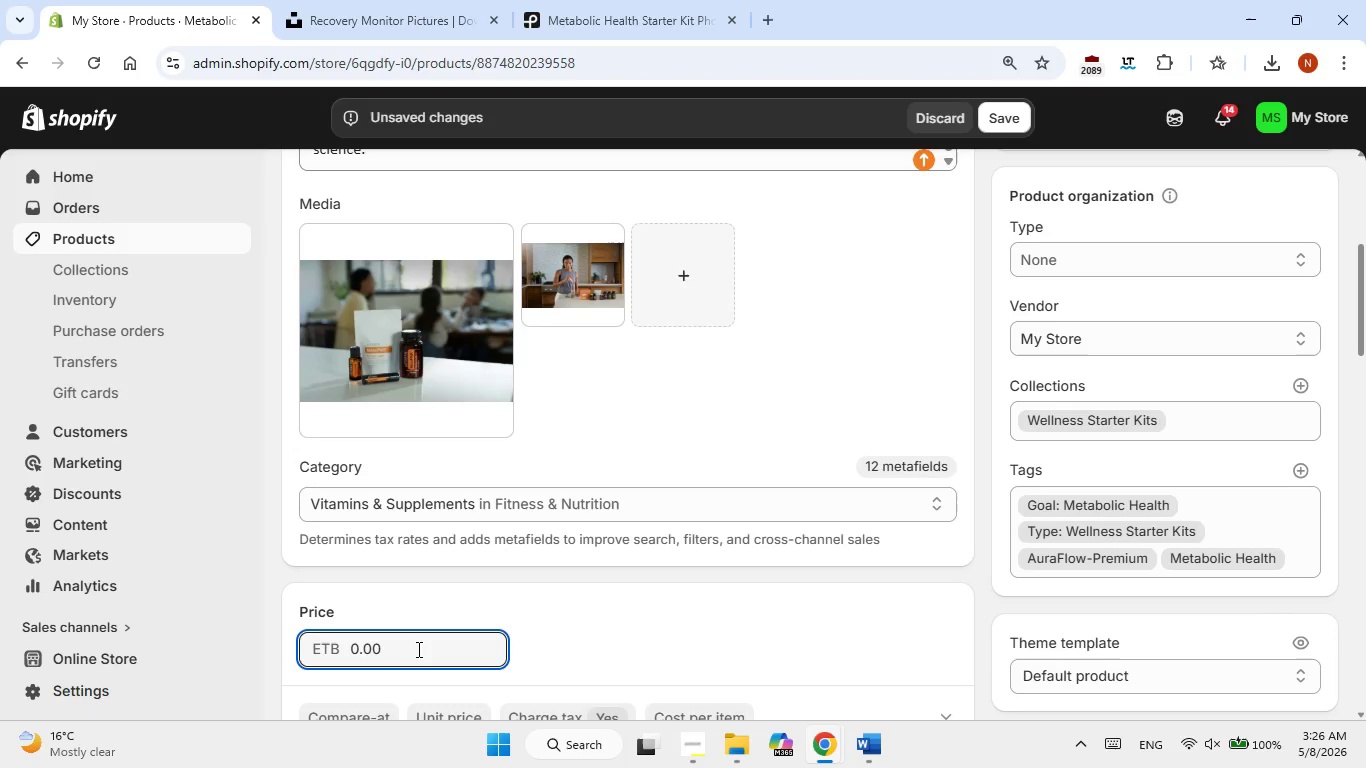 
key(Numpad1)
 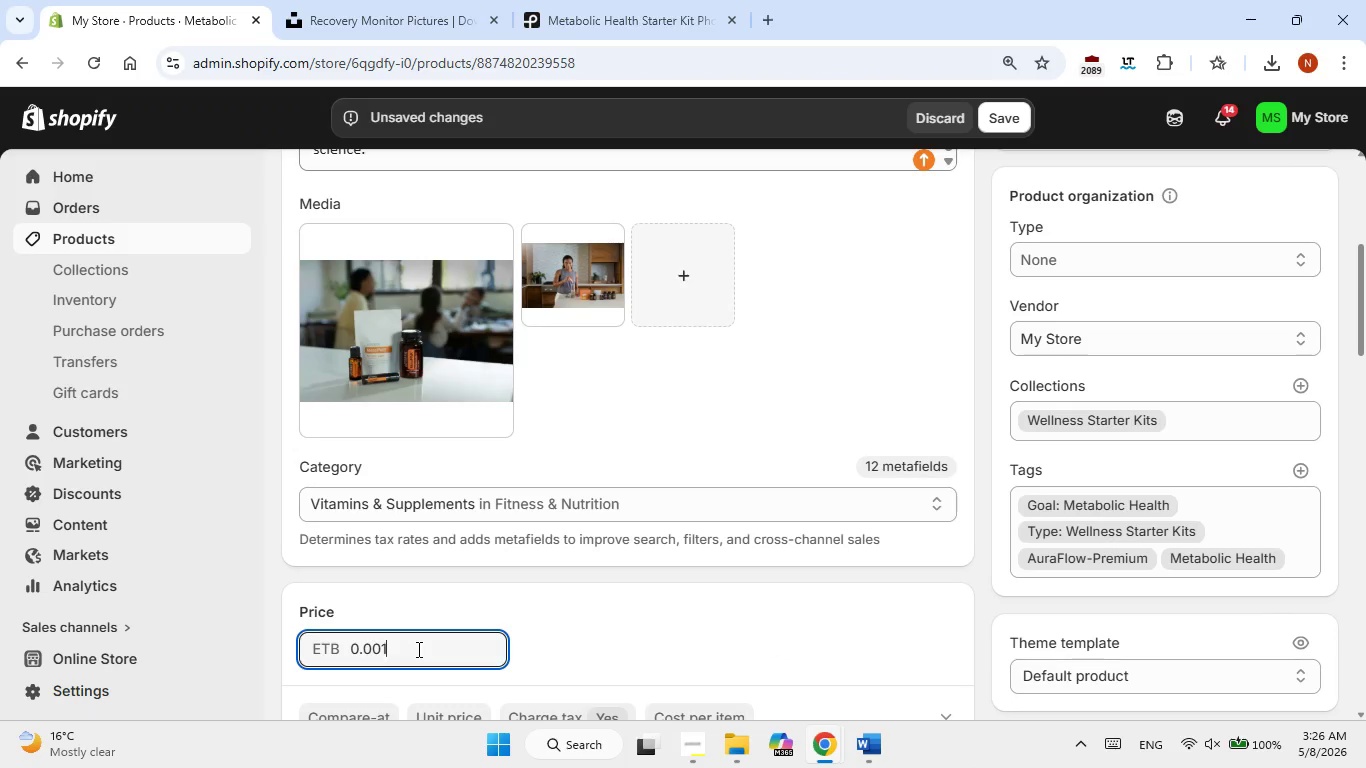 
key(Numpad4)
 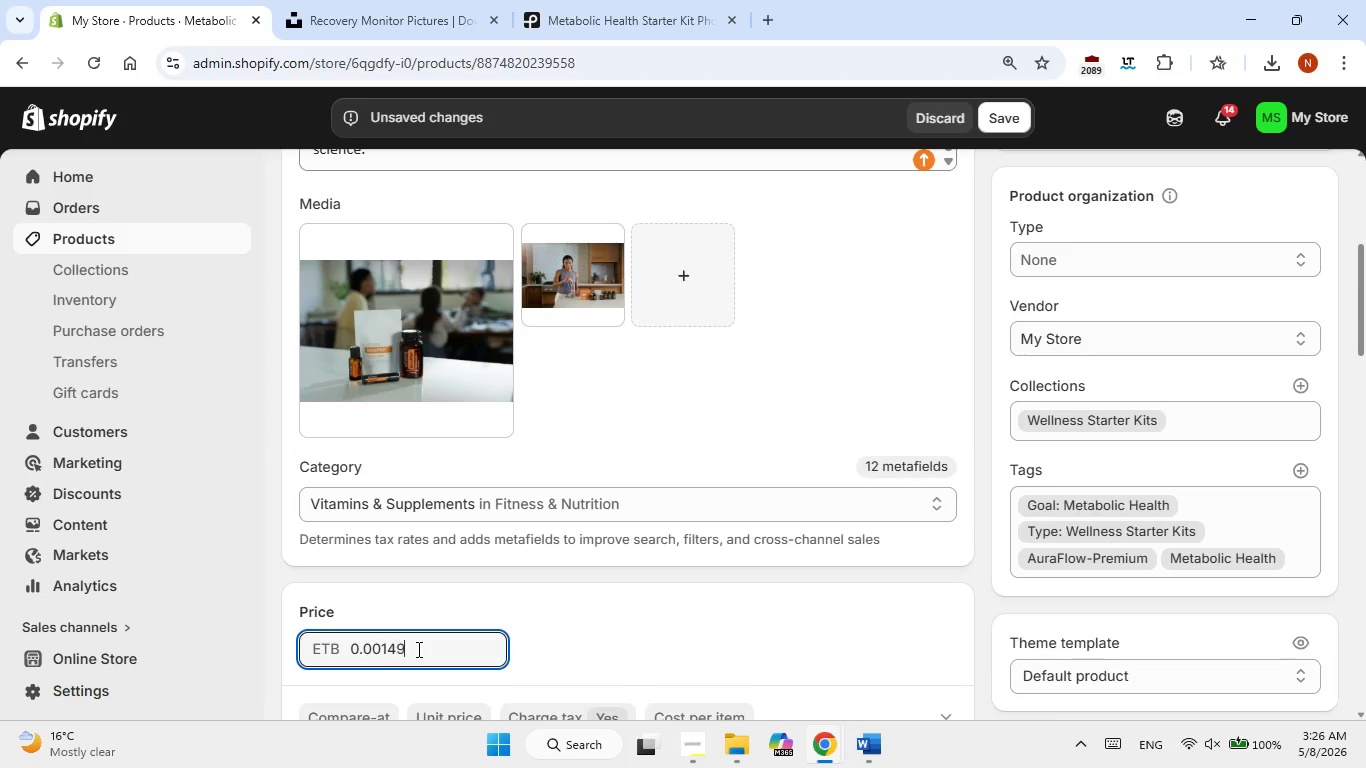 
key(Numpad9)
 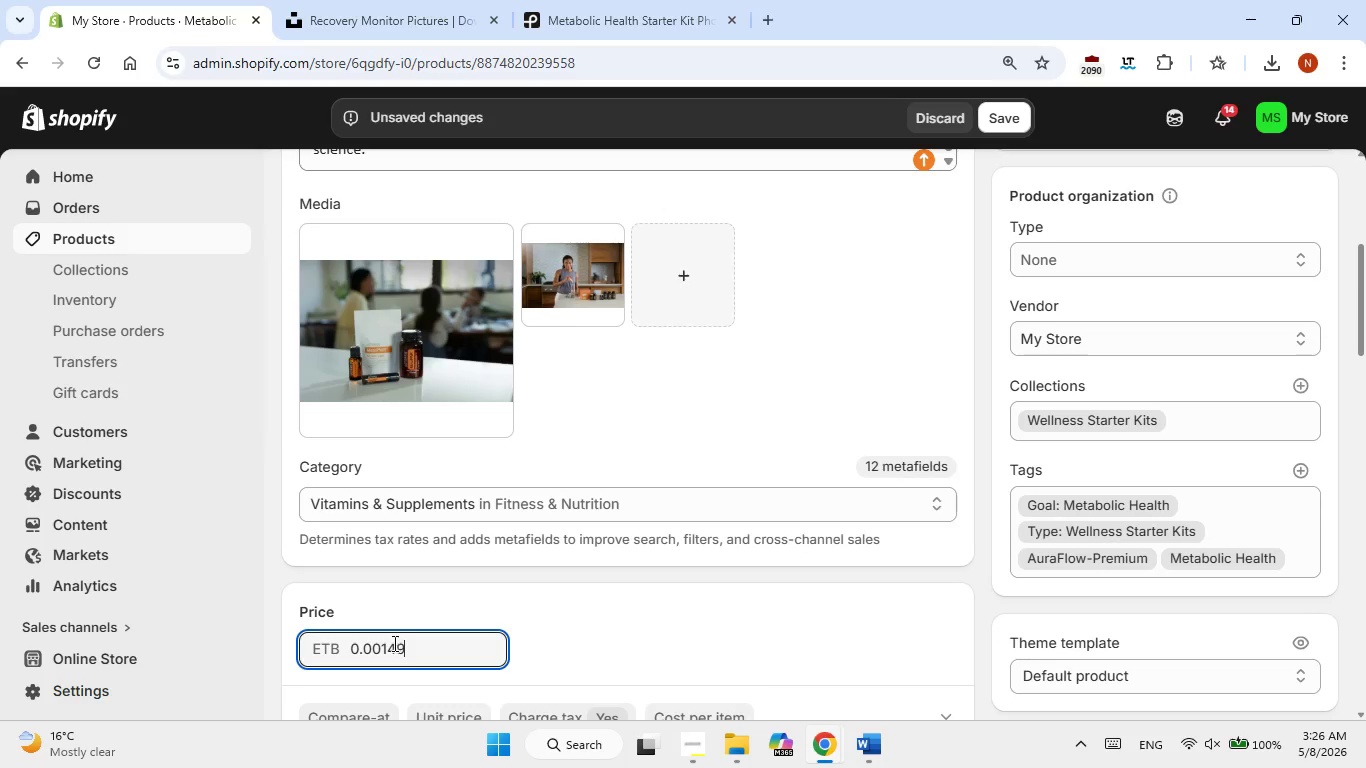 
left_click([384, 647])
 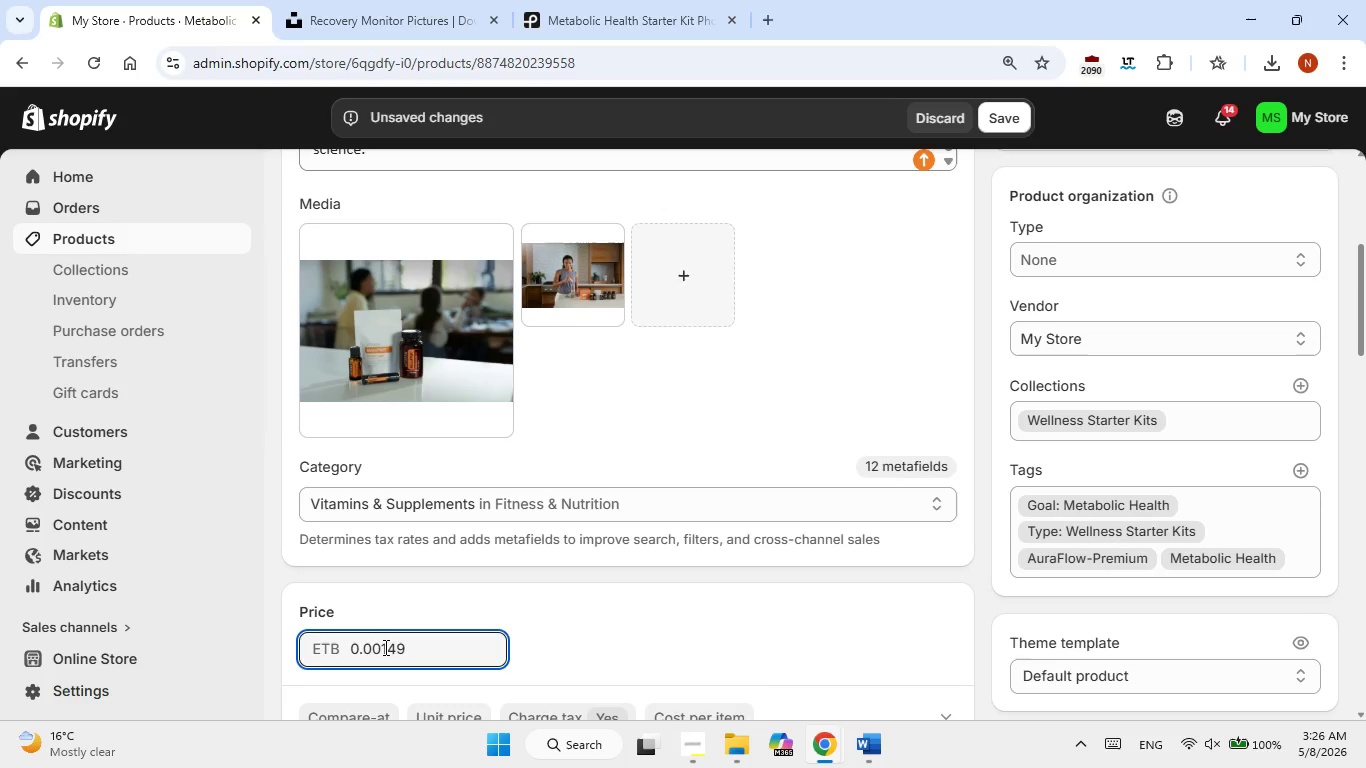 
hold_key(key=Backspace, duration=0.89)
 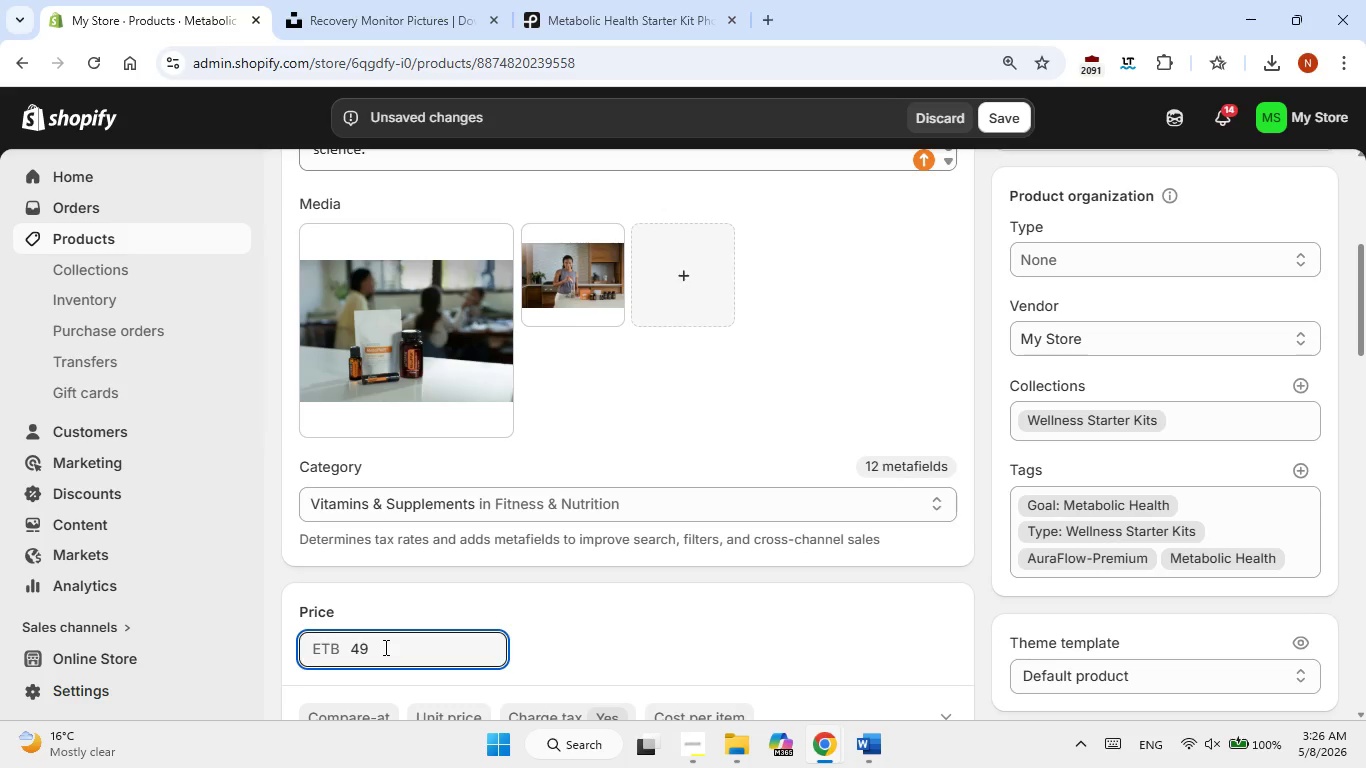 
key(Numpad1)
 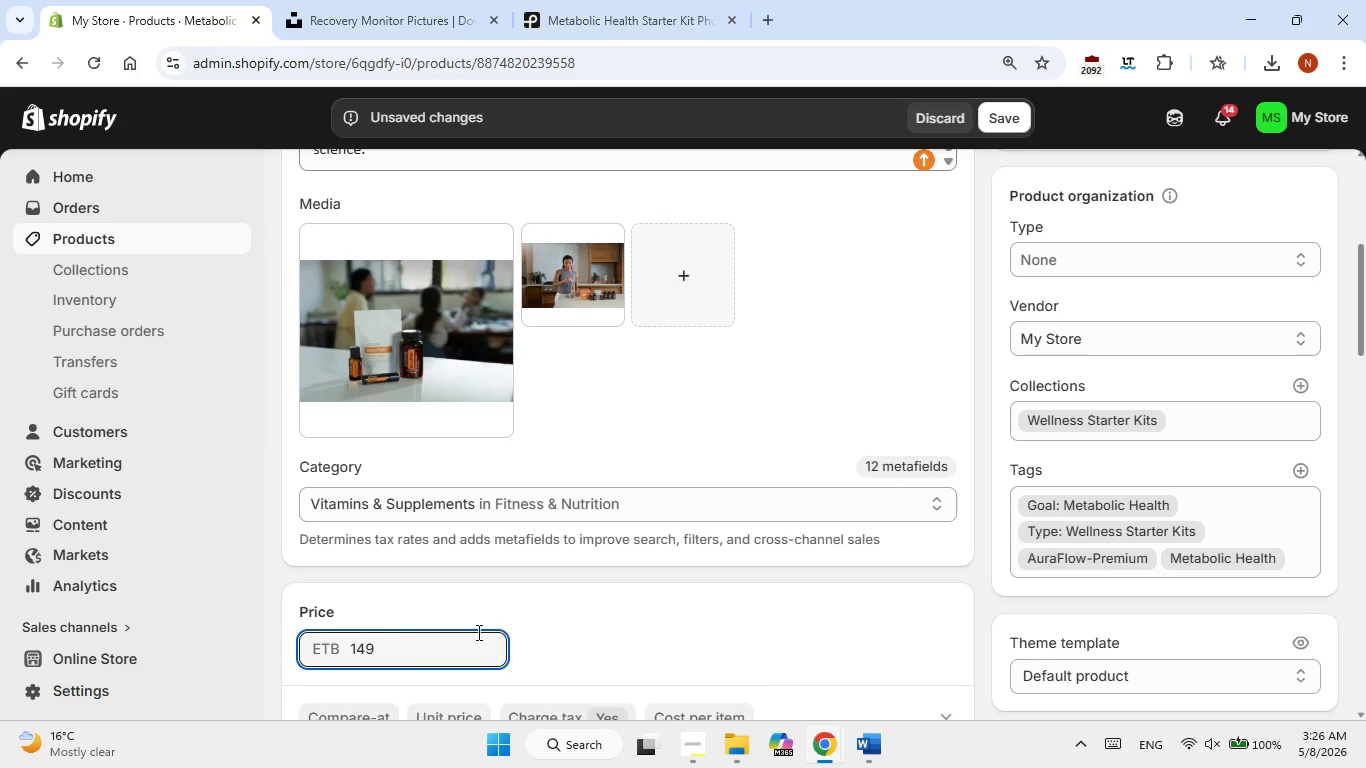 
scroll: coordinate [519, 627], scroll_direction: down, amount: 3.0
 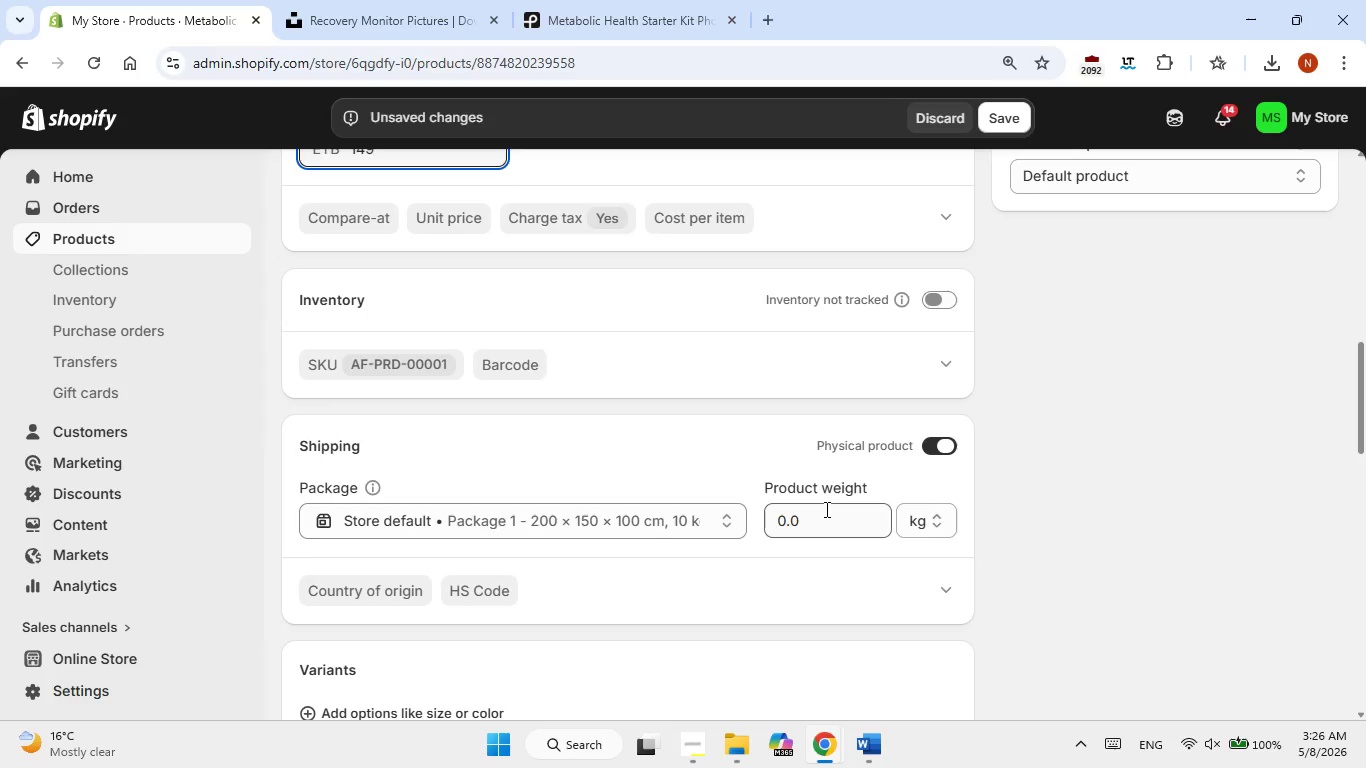 
double_click([825, 509])
 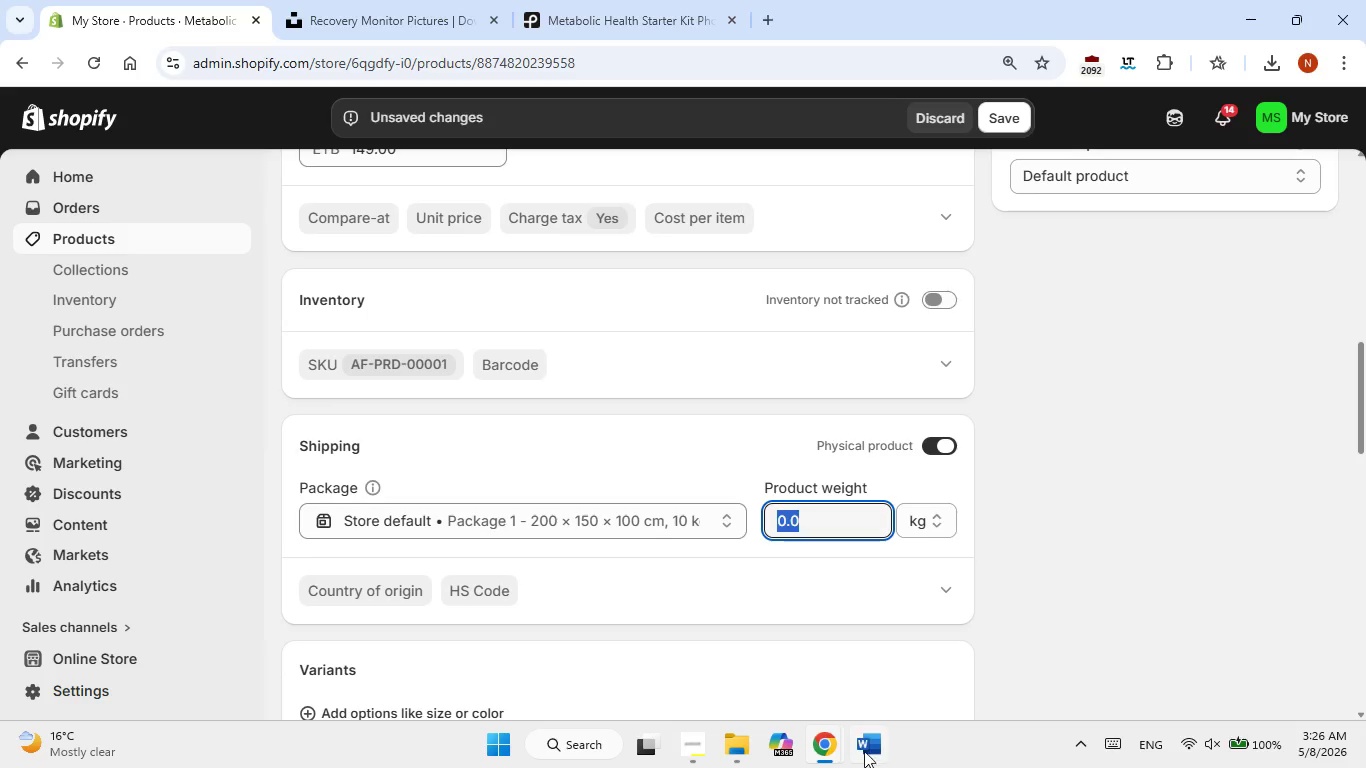 
left_click([864, 751])
 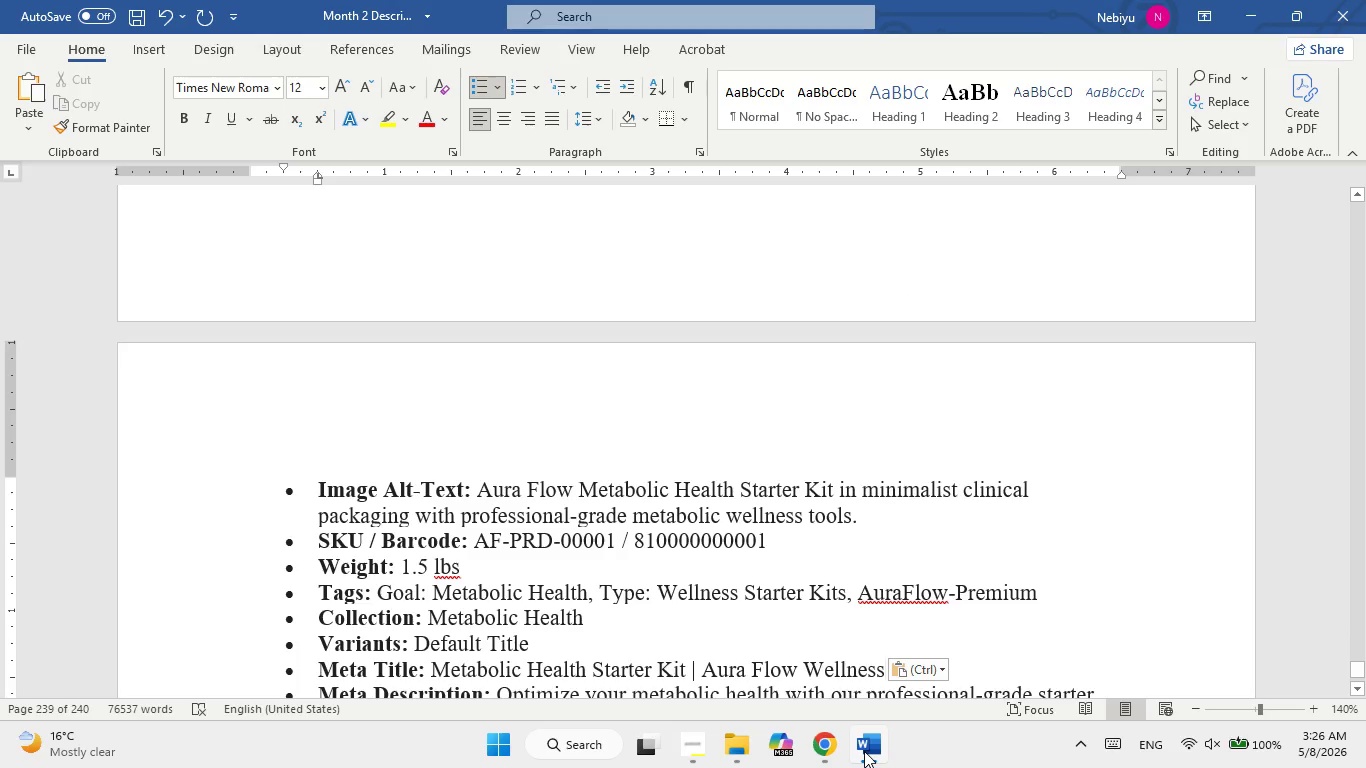 
left_click([864, 751])
 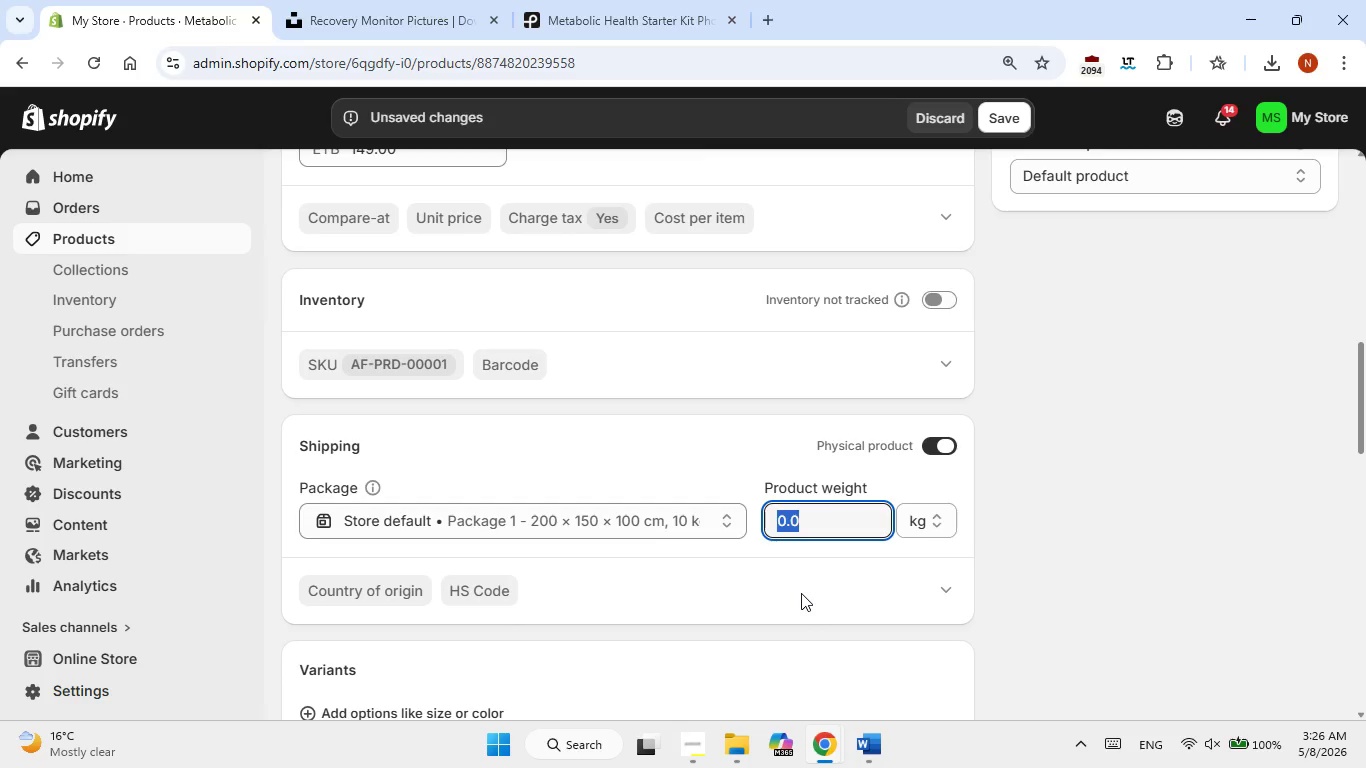 
key(Numpad1)
 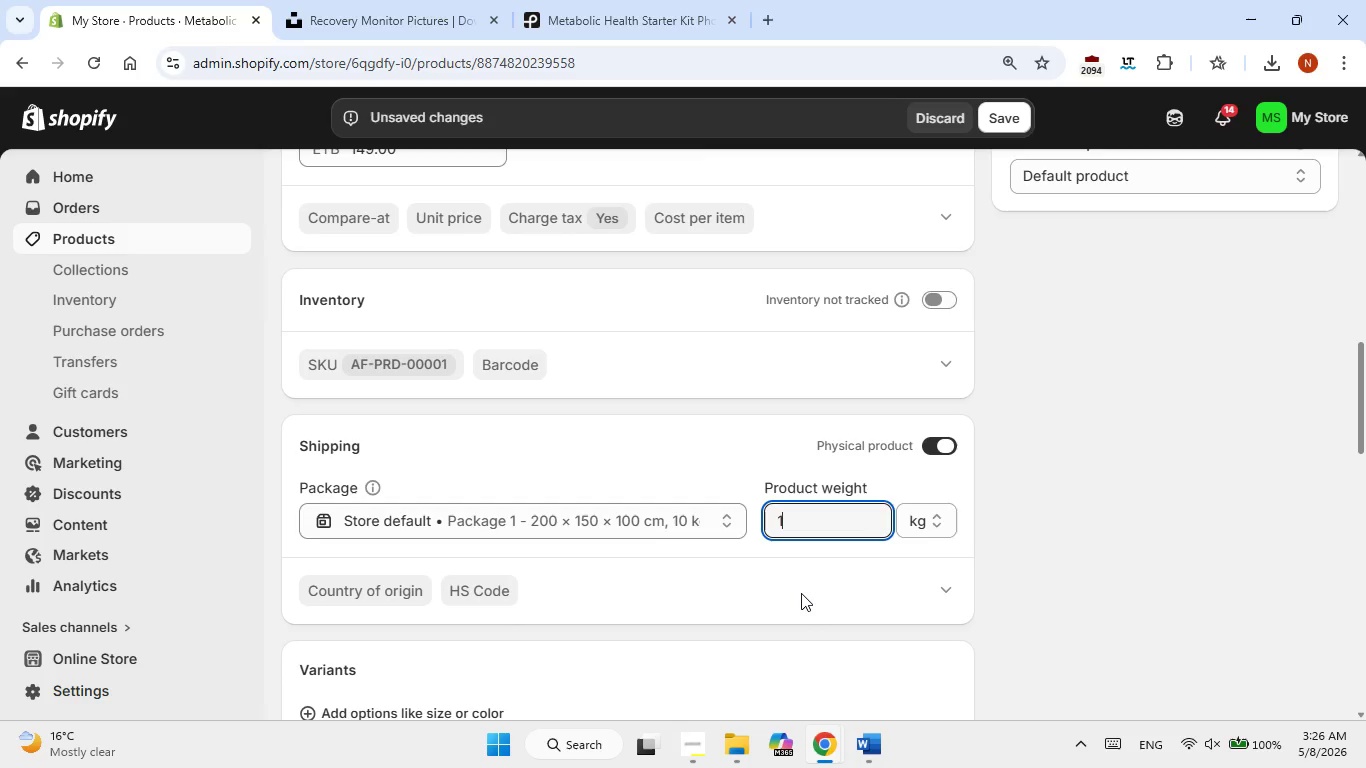 
key(NumpadDecimal)
 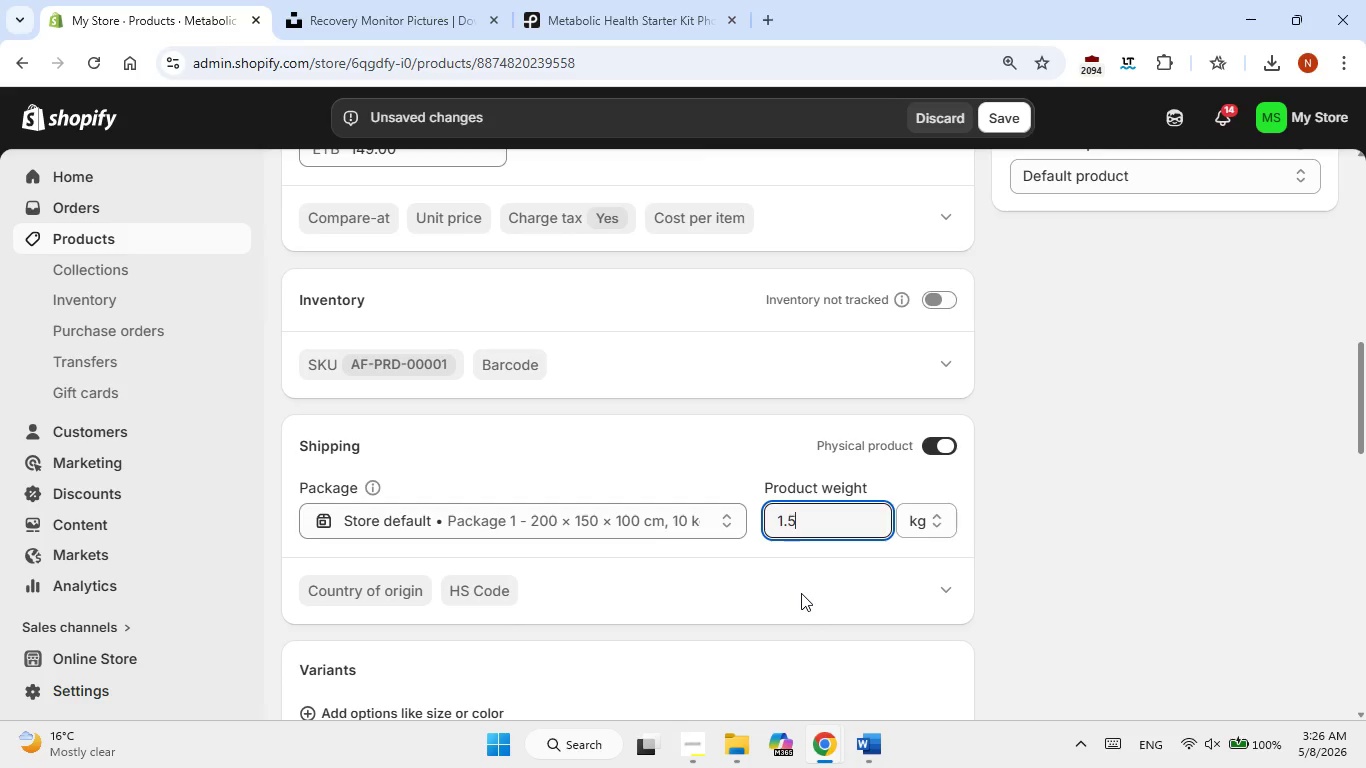 
key(Numpad5)
 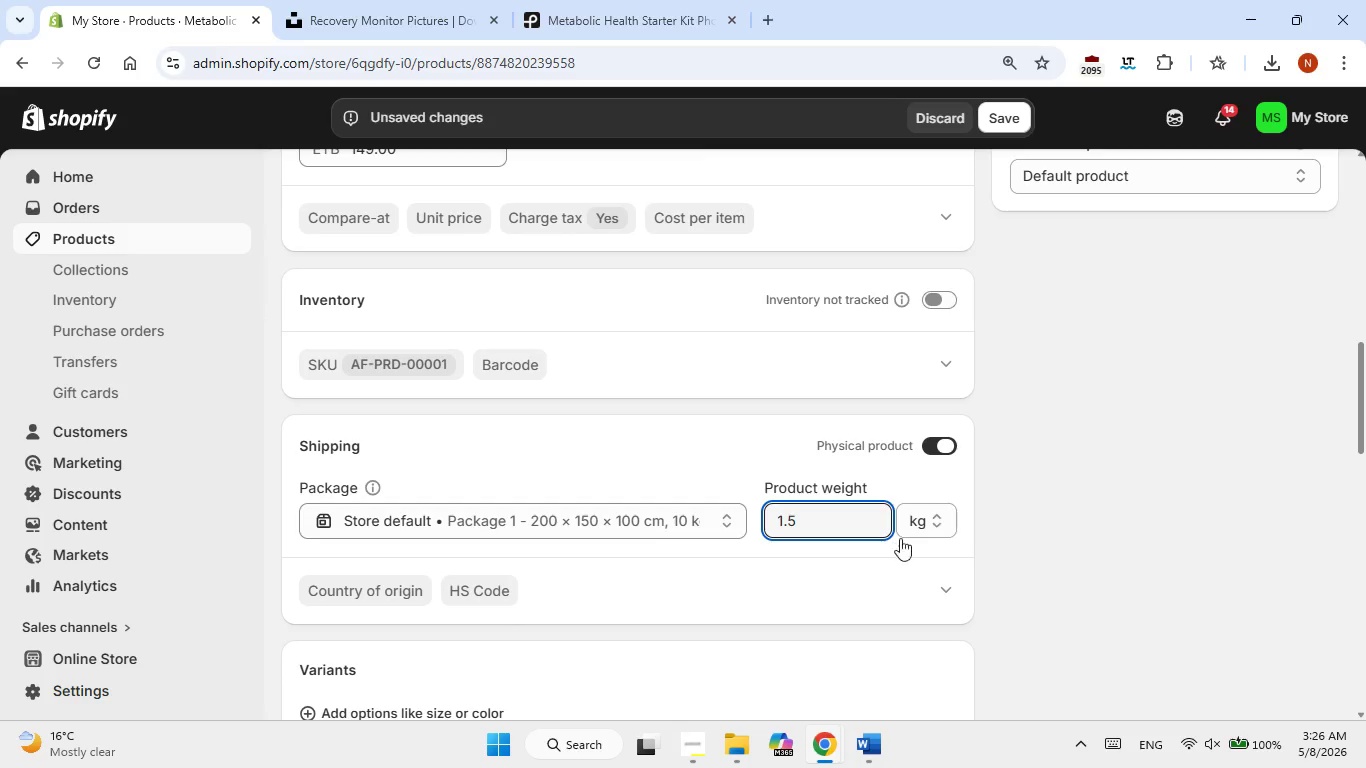 
left_click([930, 520])
 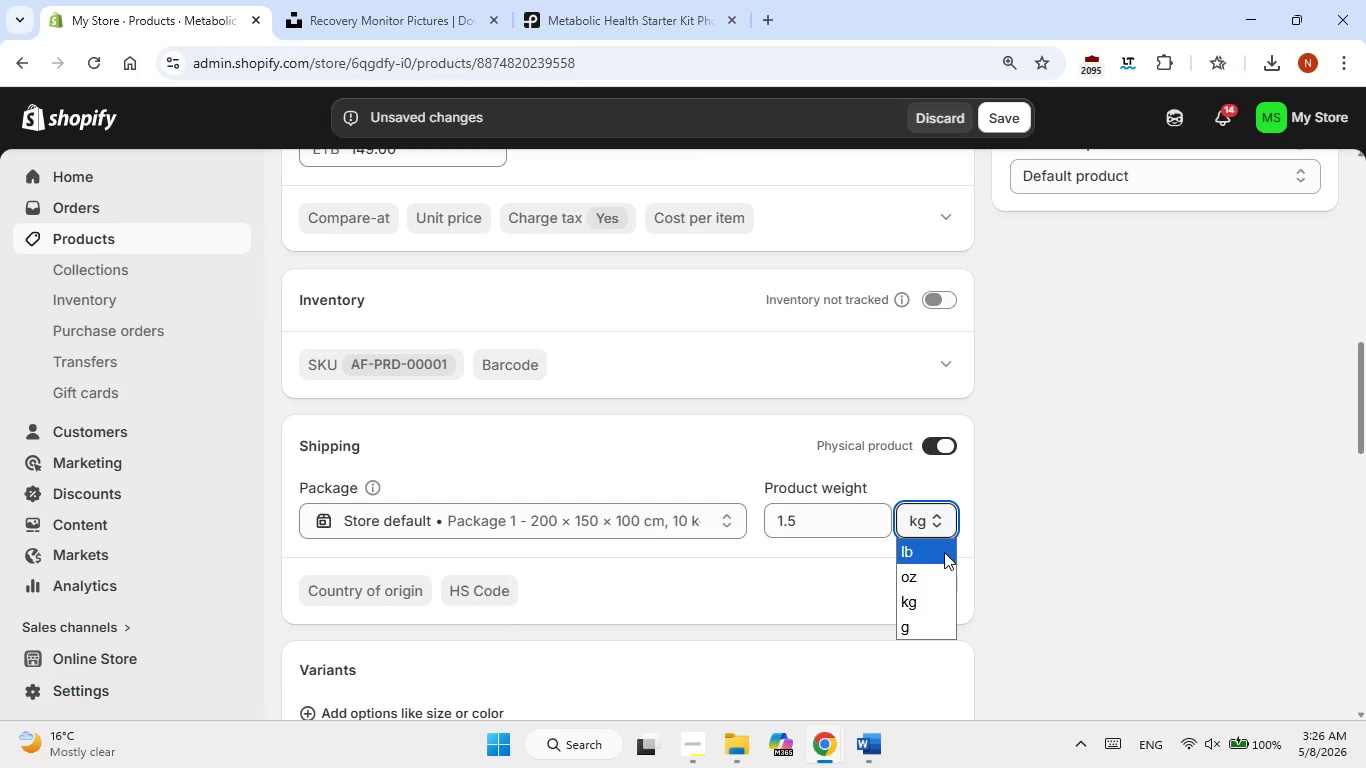 
left_click([944, 552])
 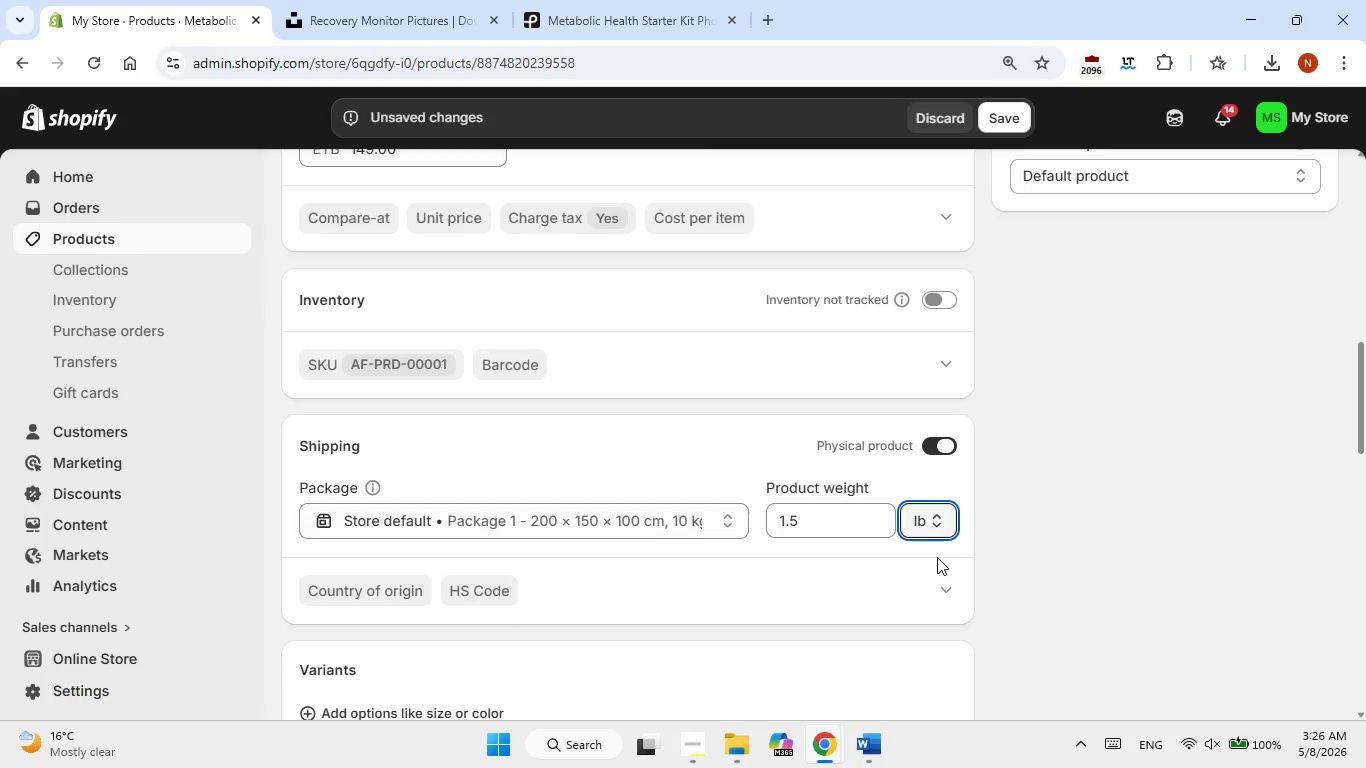 
wait(7.34)
 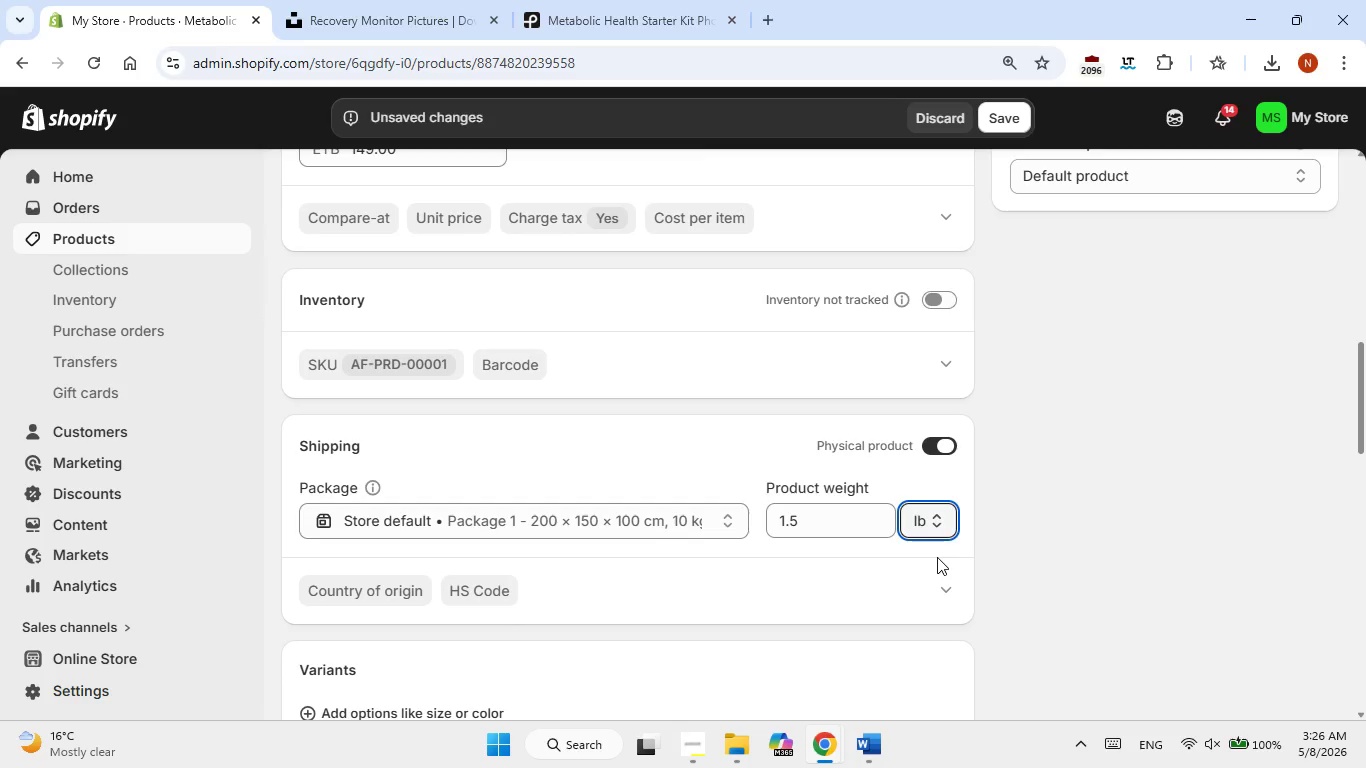 
left_click([946, 294])
 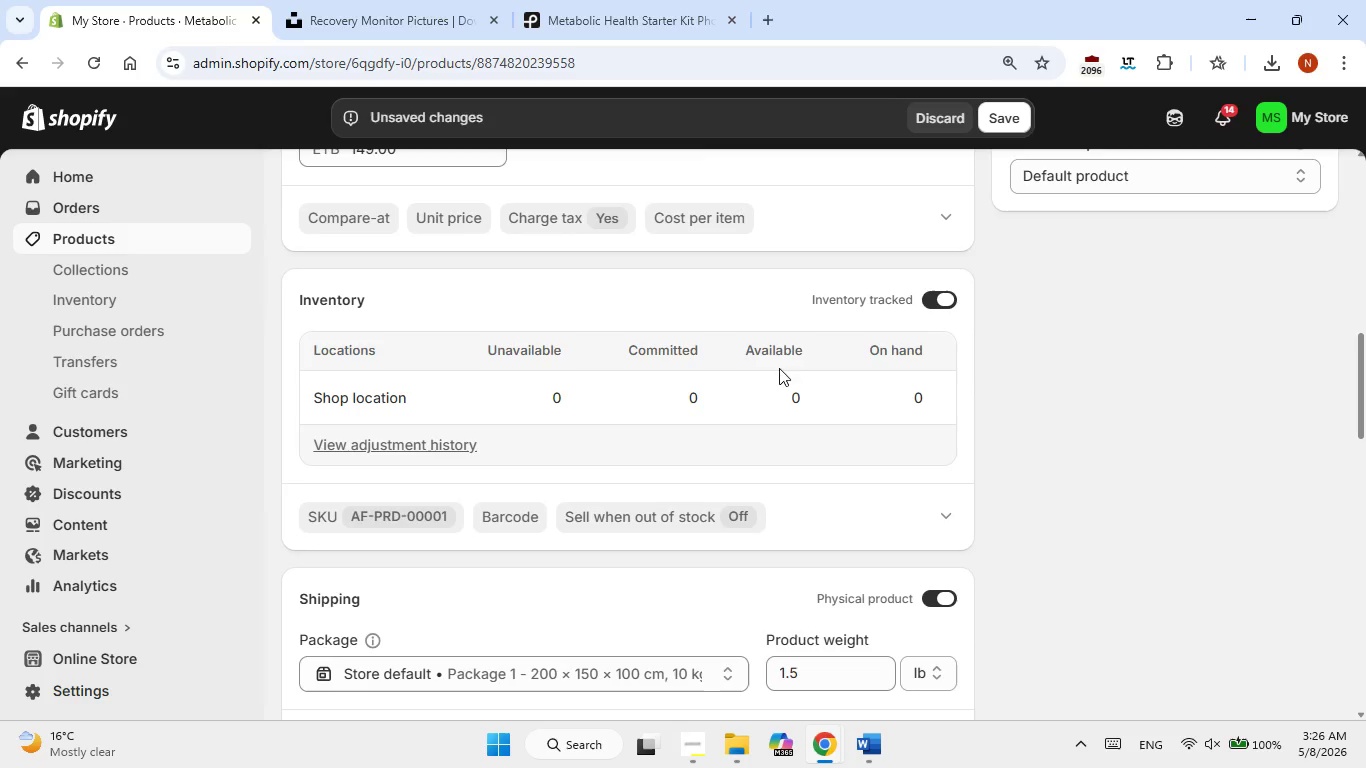 
left_click([785, 404])
 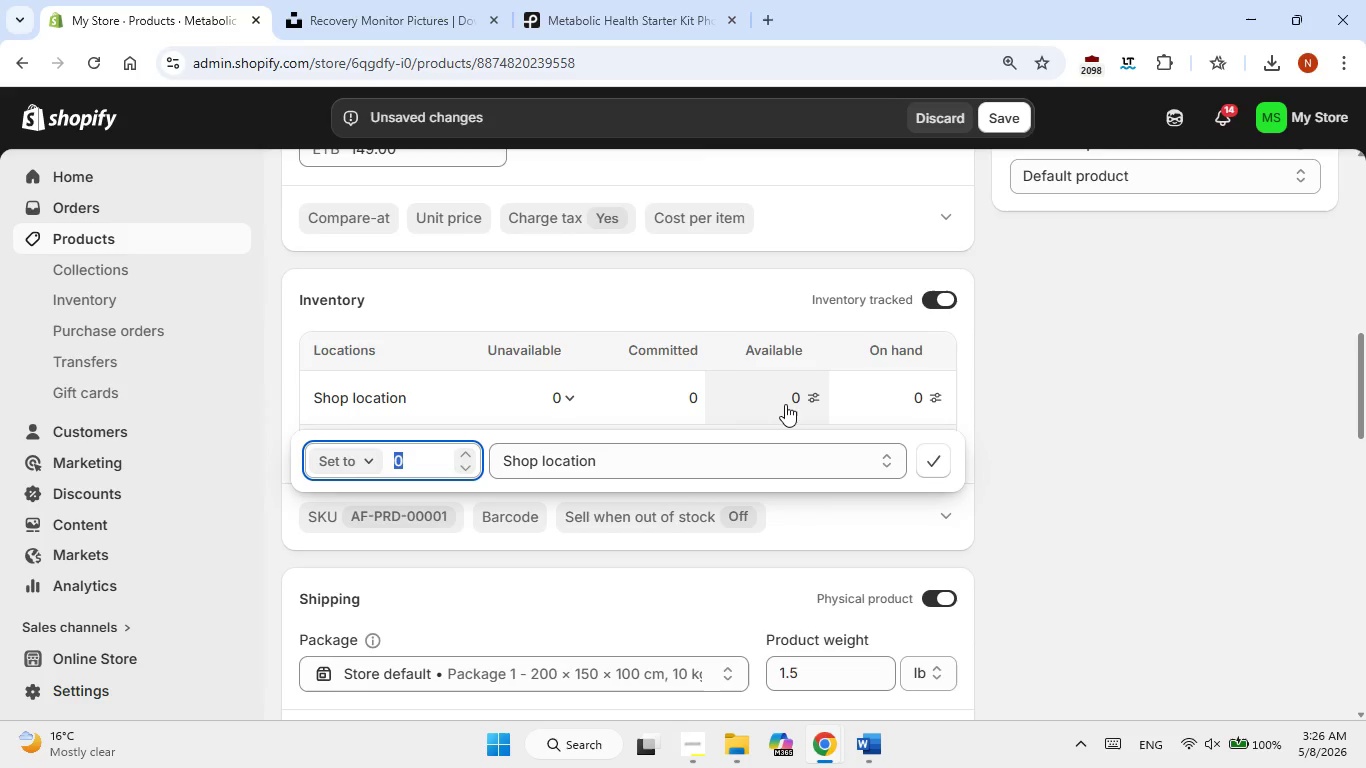 
key(Numpad9)
 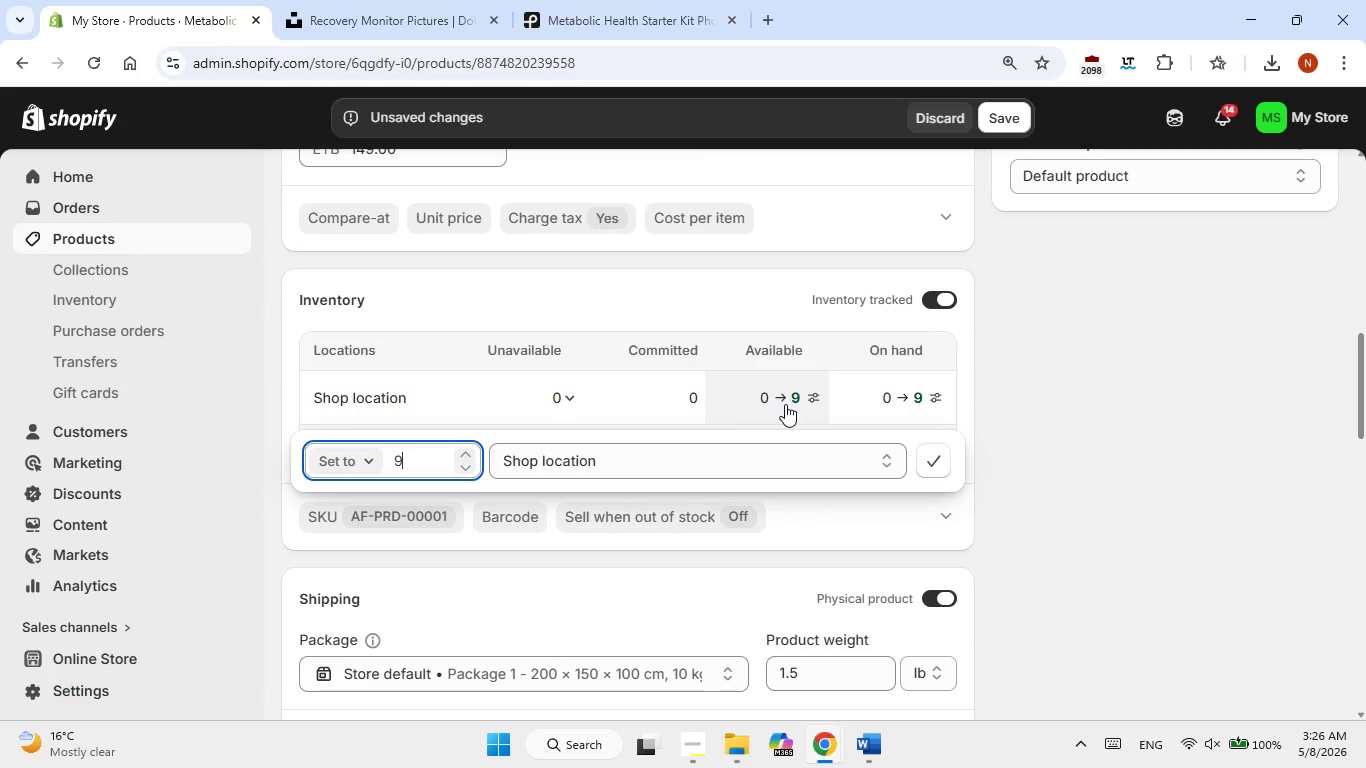 
key(Numpad0)
 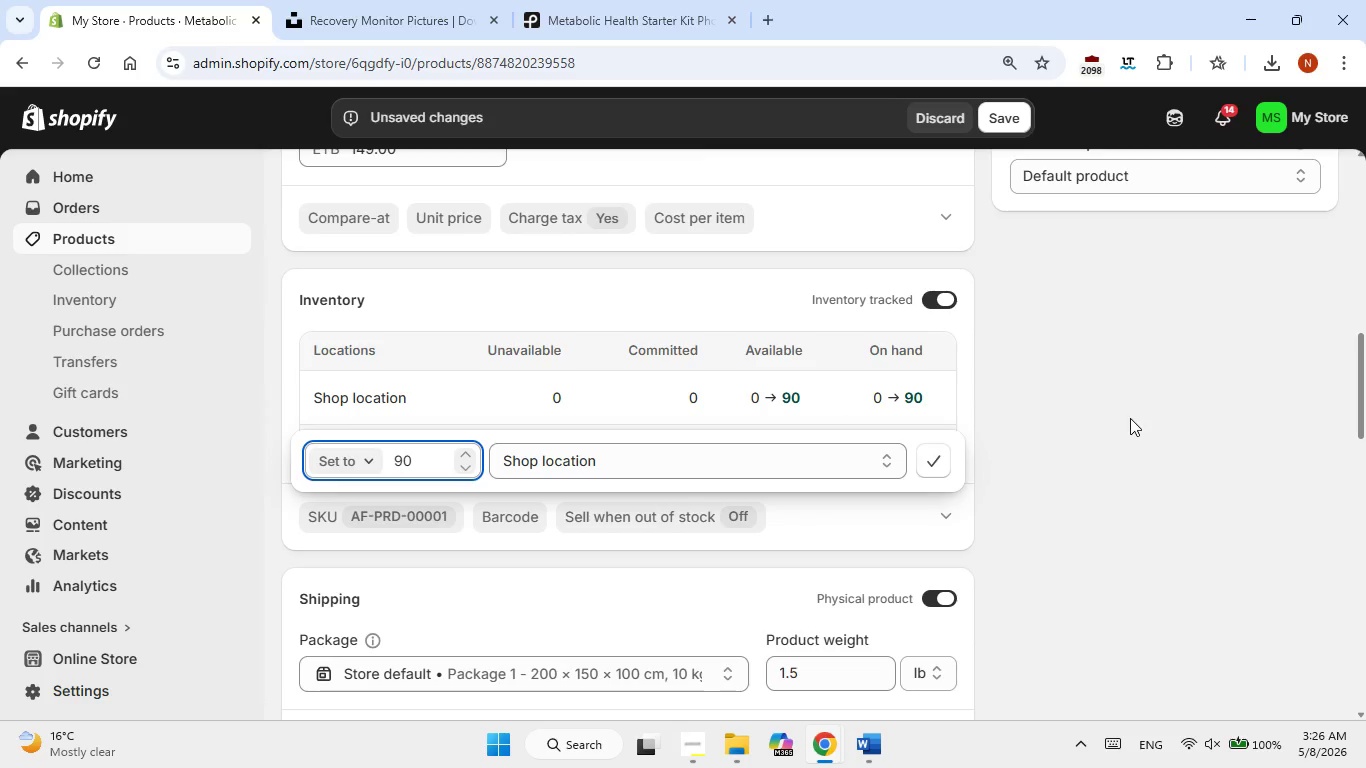 
left_click([1130, 418])
 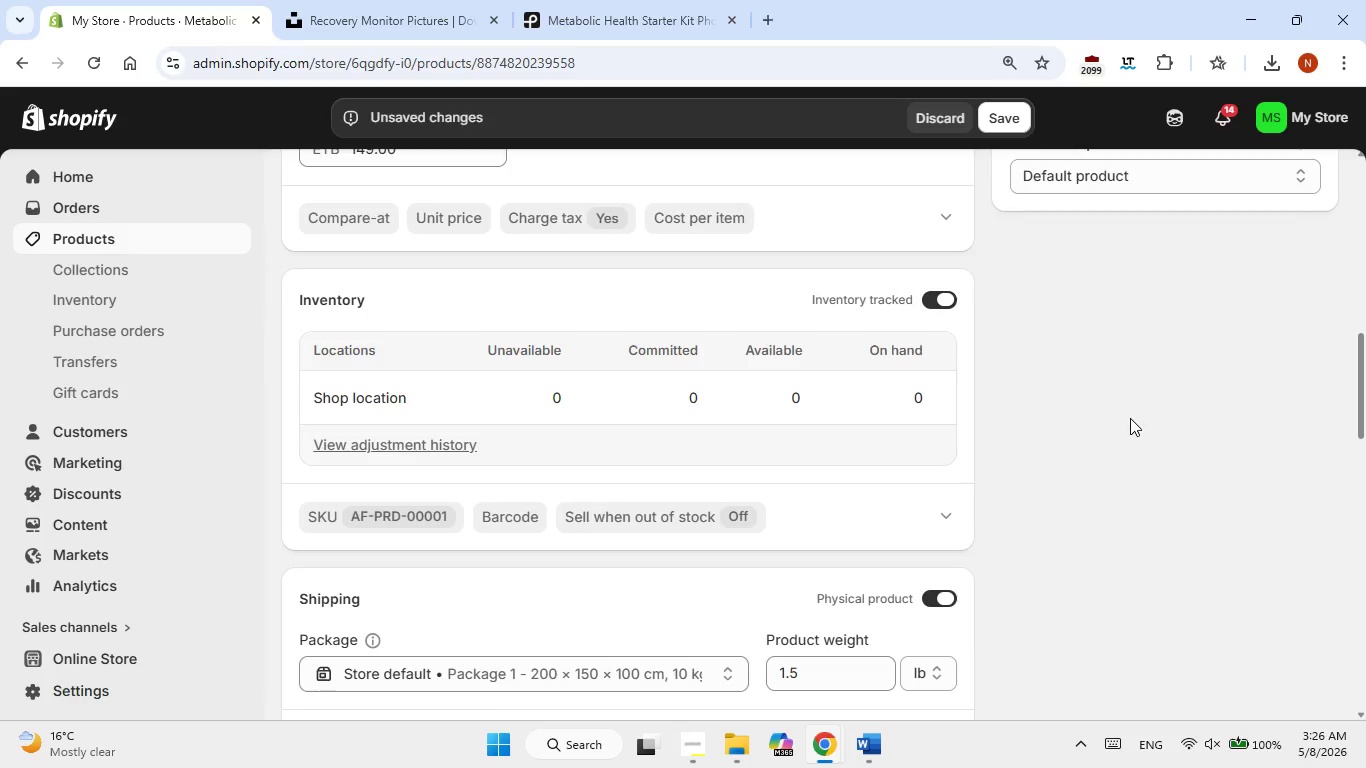 
scroll: coordinate [1130, 418], scroll_direction: up, amount: 6.0
 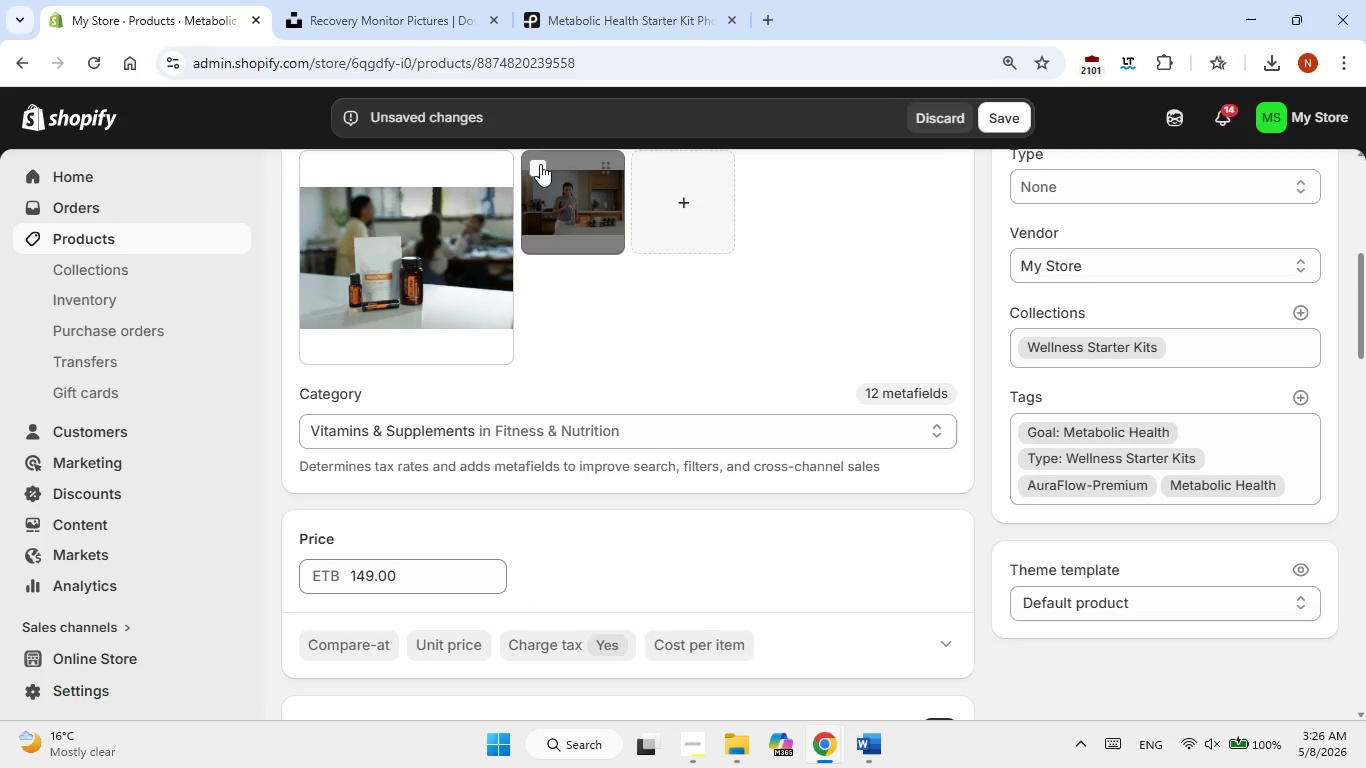 
left_click([540, 164])
 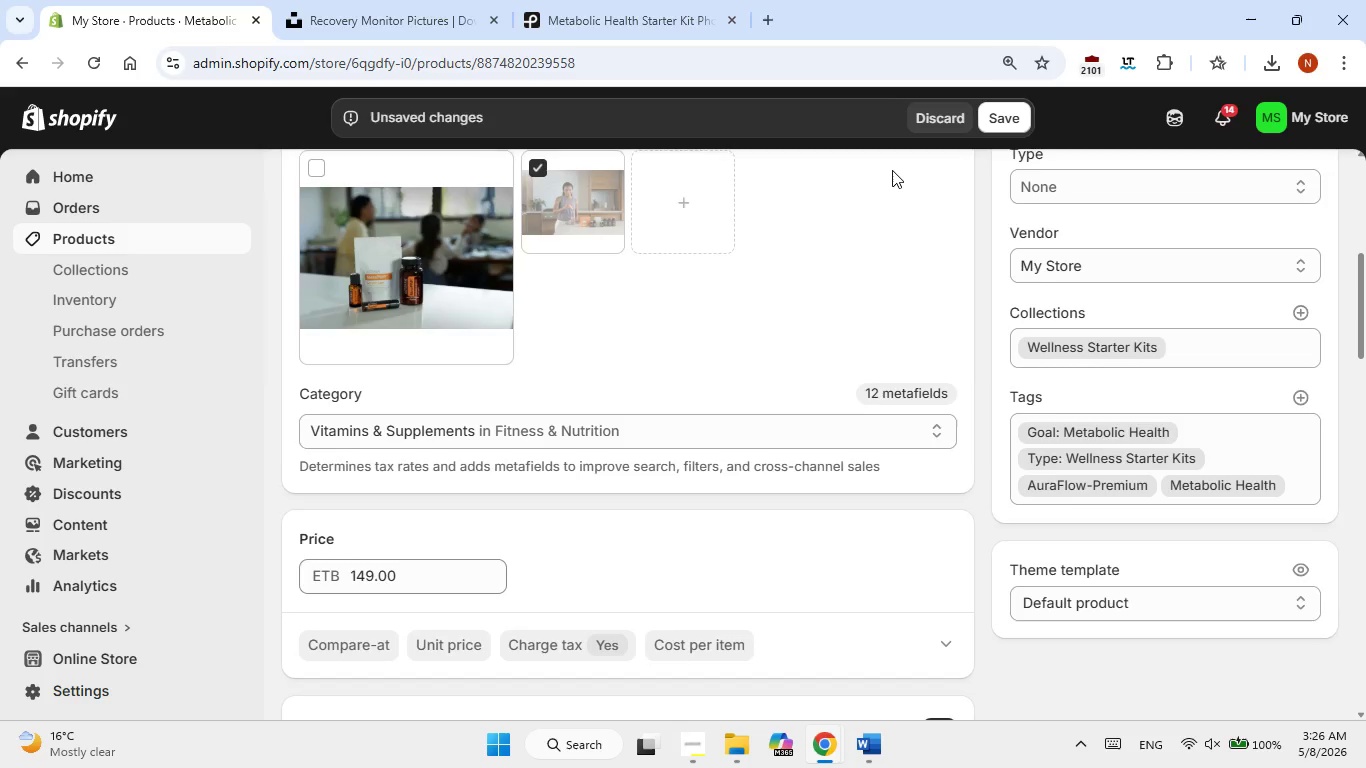 
scroll: coordinate [892, 170], scroll_direction: up, amount: 1.0
 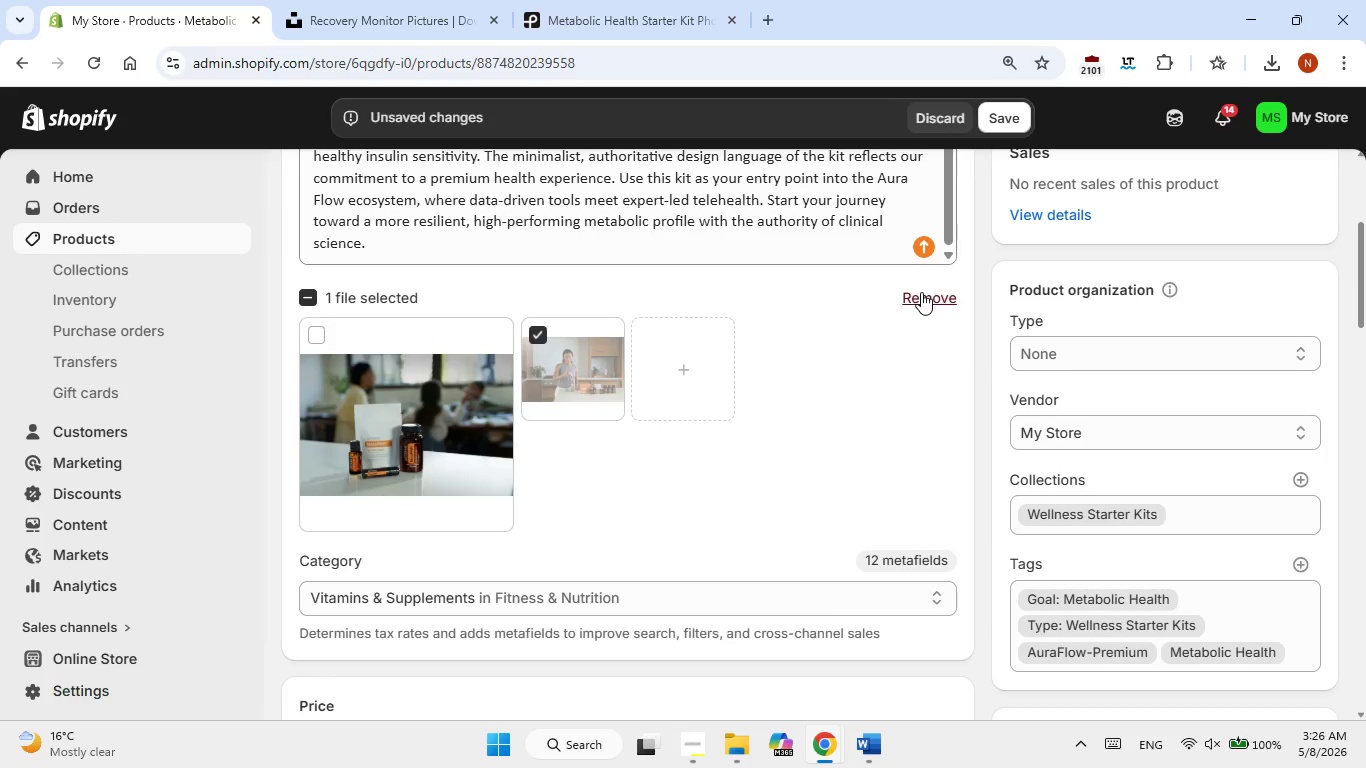 
left_click([921, 292])
 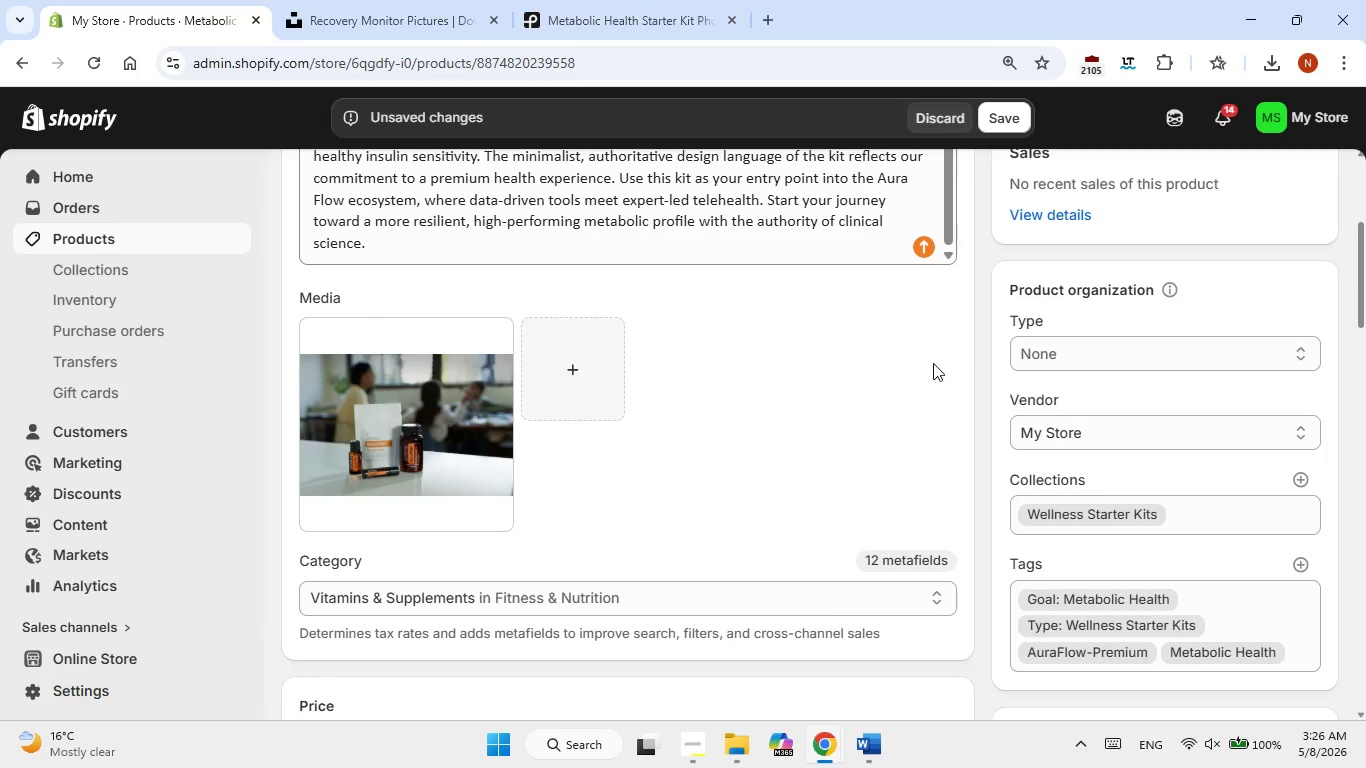 
scroll: coordinate [952, 465], scroll_direction: up, amount: 1.0
 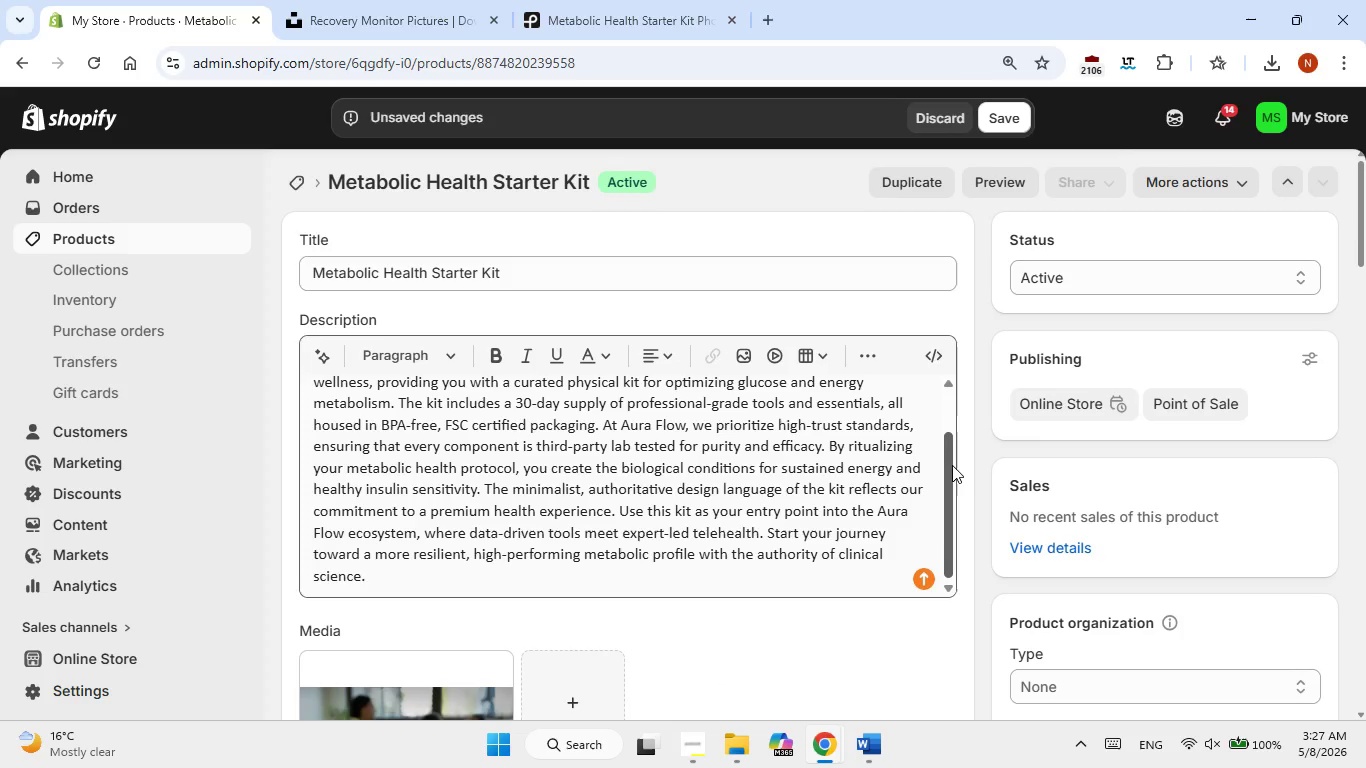 
scroll: coordinate [952, 465], scroll_direction: down, amount: 6.0
 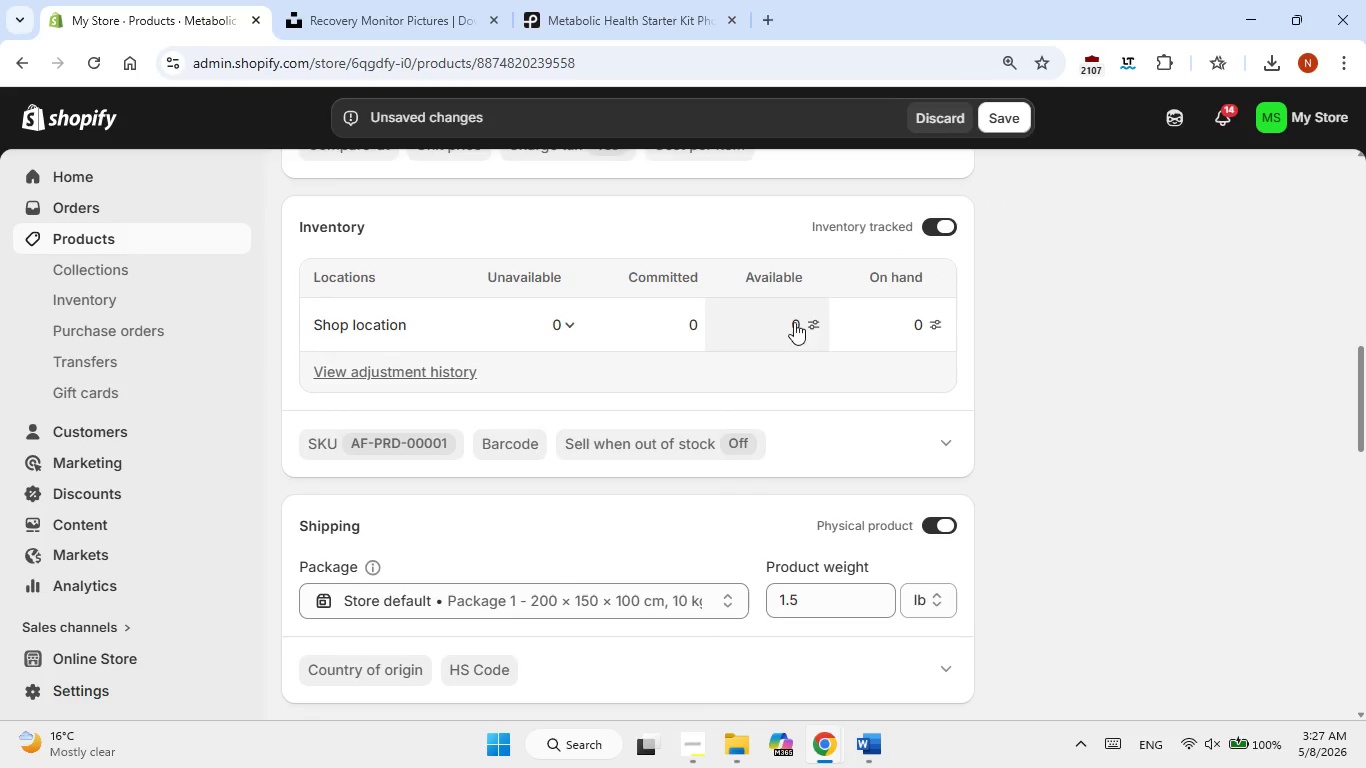 
left_click([793, 321])
 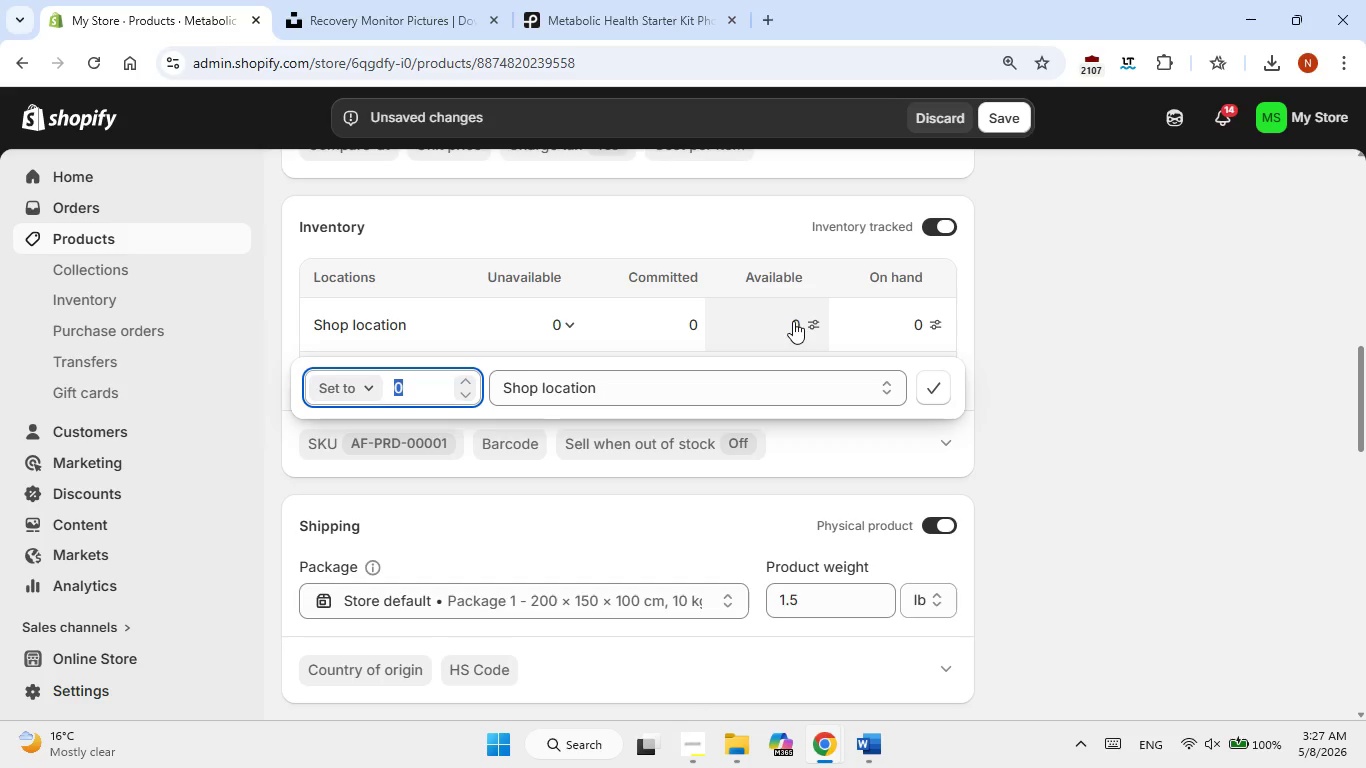 
key(Numpad9)
 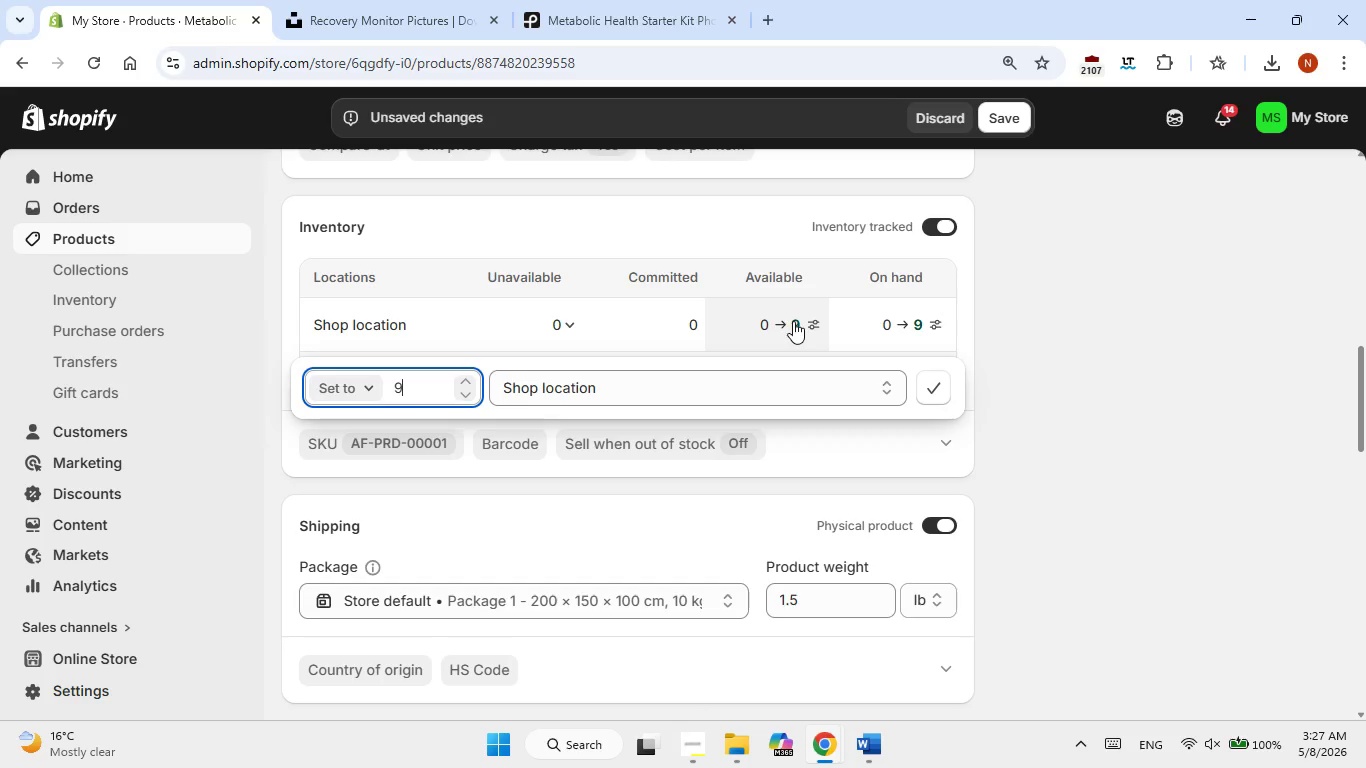 
key(Numpad0)
 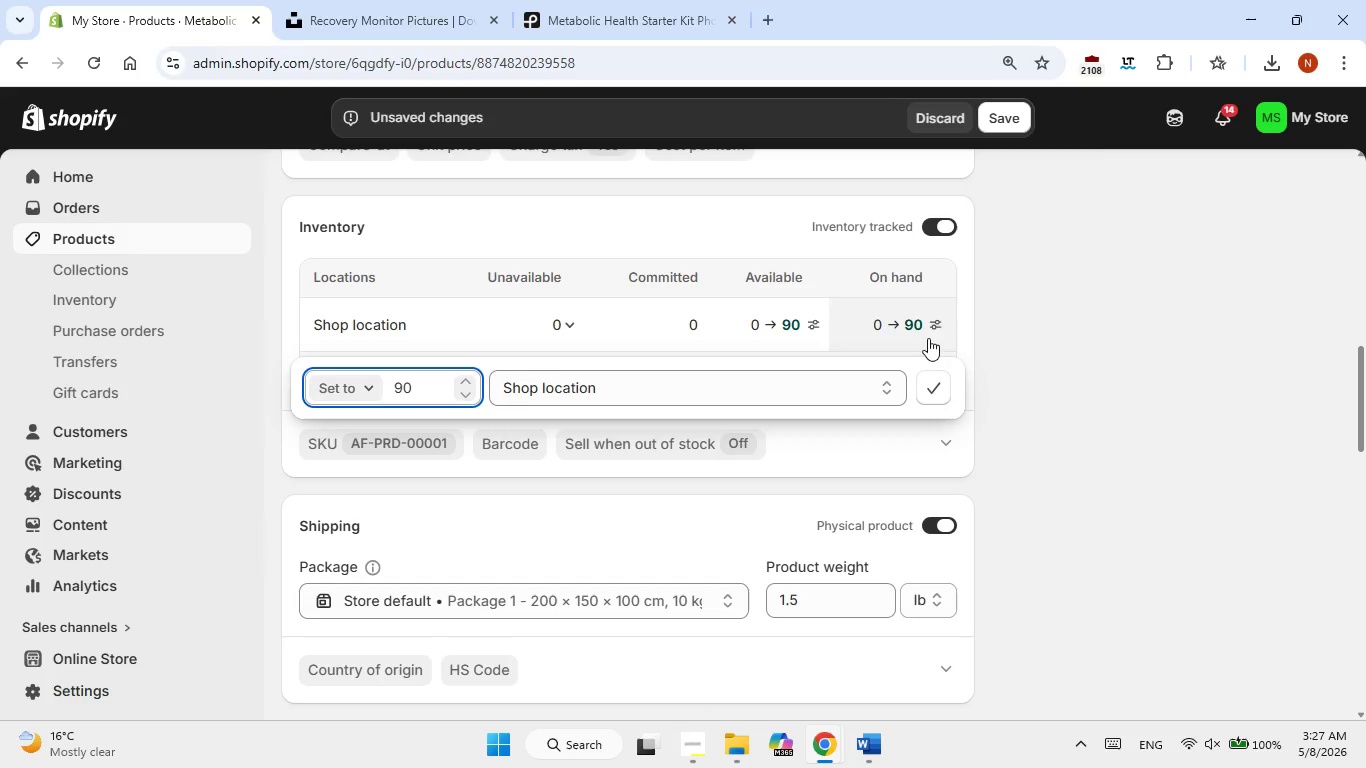 
left_click([1134, 361])
 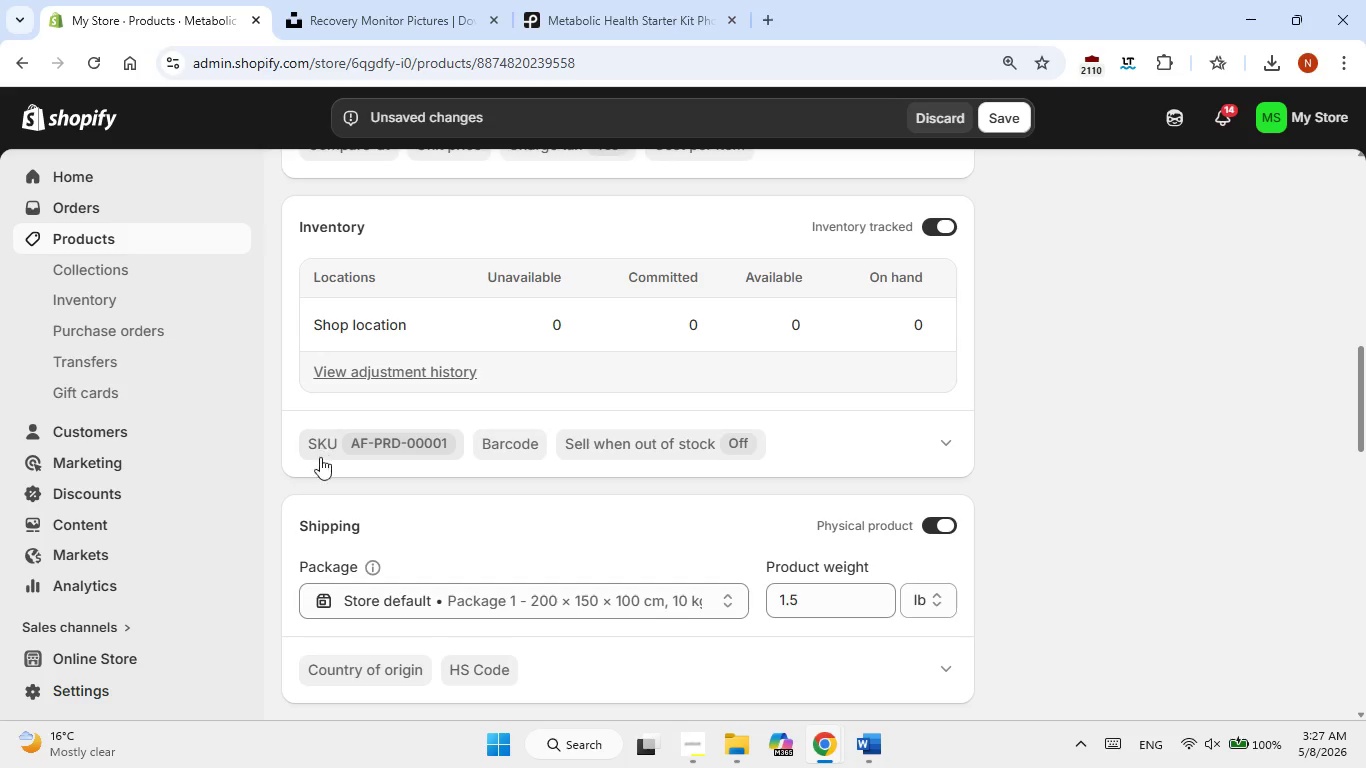 
wait(12.83)
 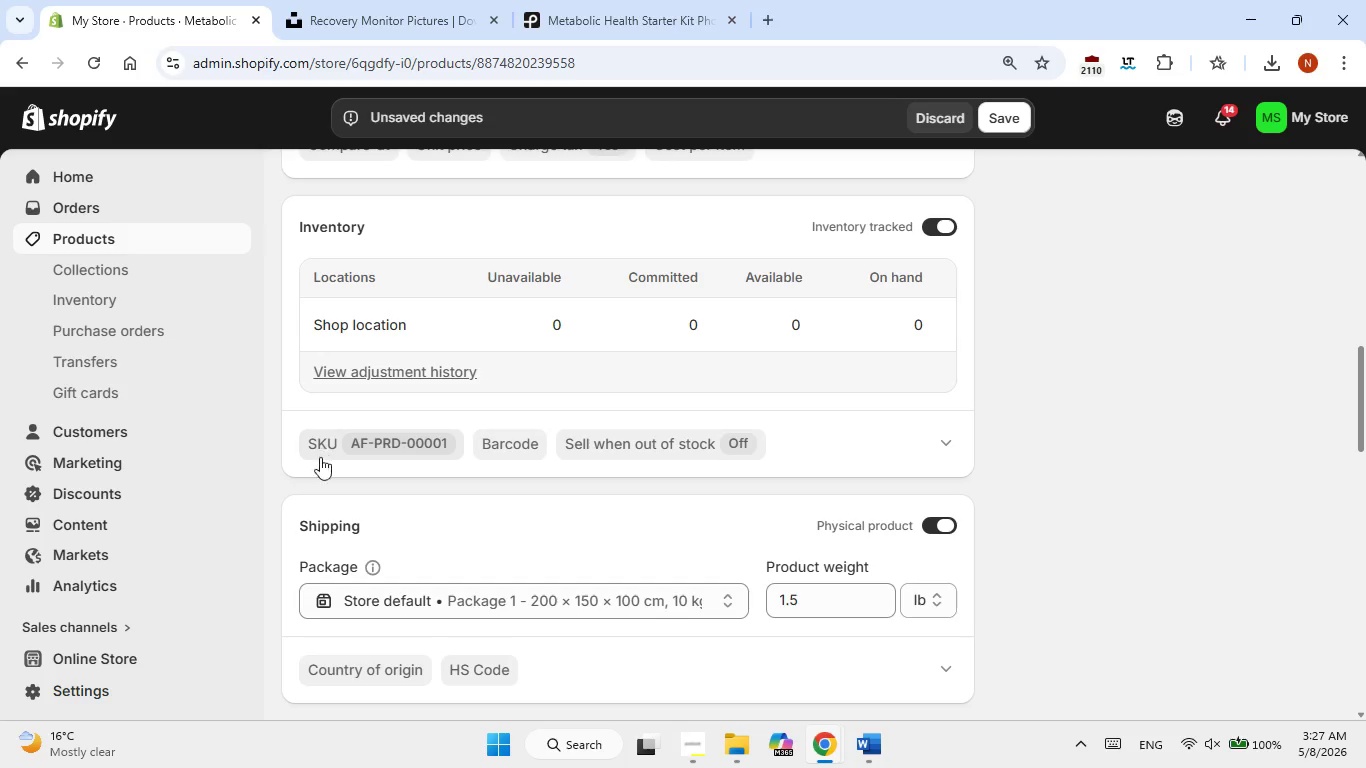 
left_click([802, 331])
 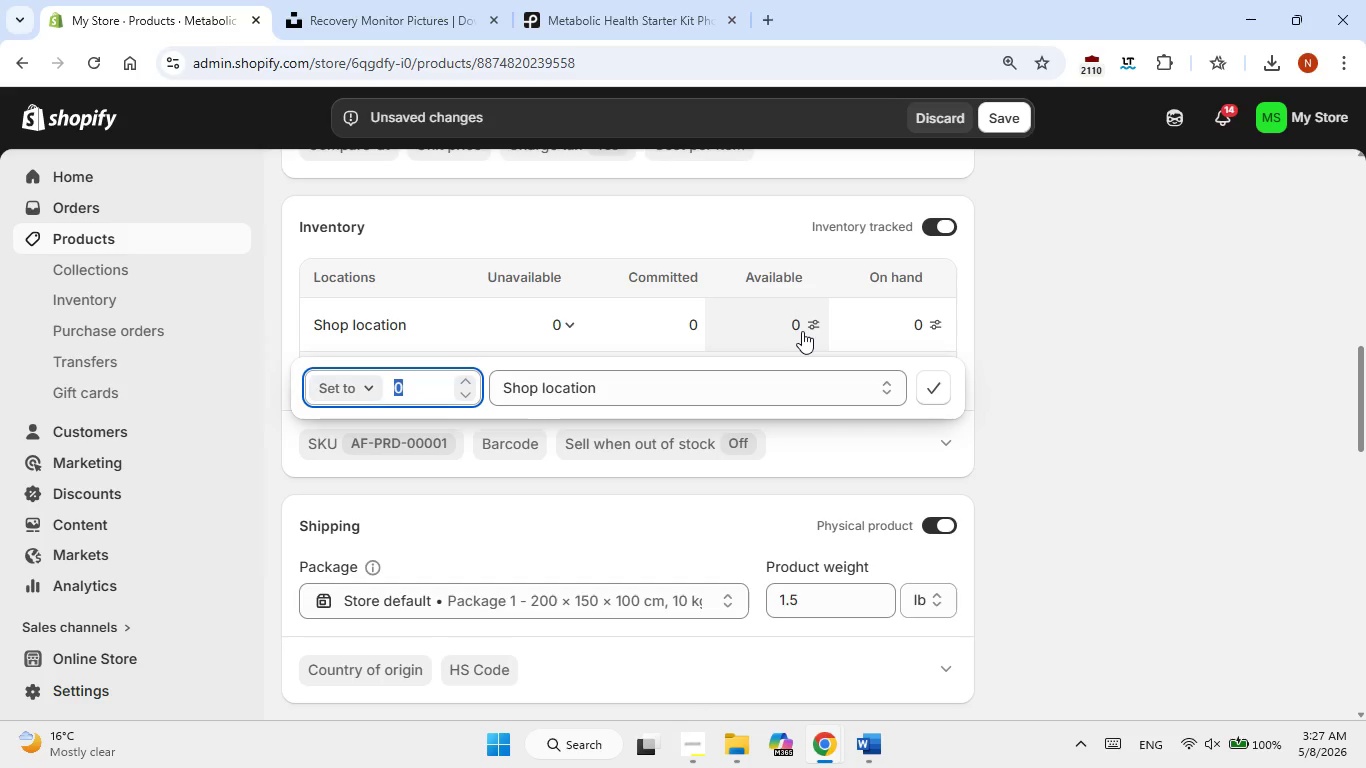 
key(Numpad6)
 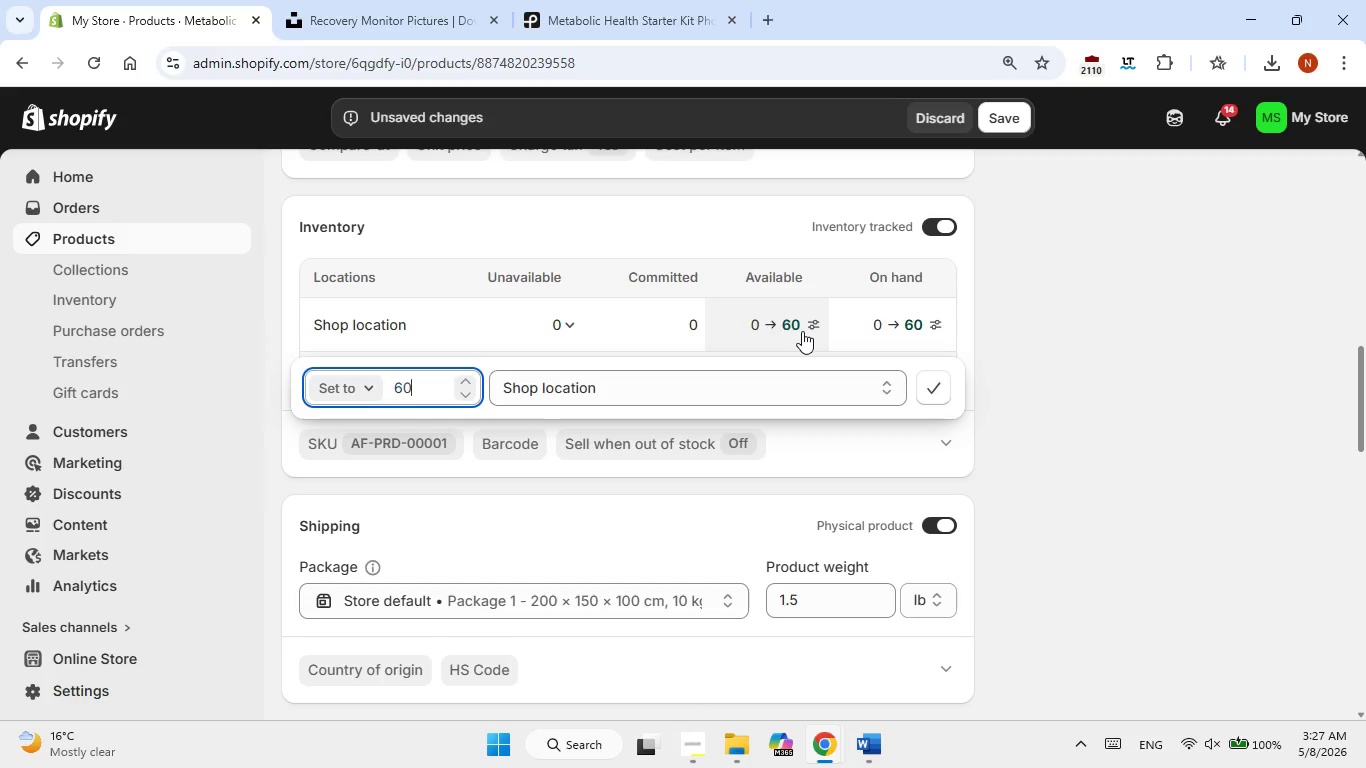 
key(Numpad0)
 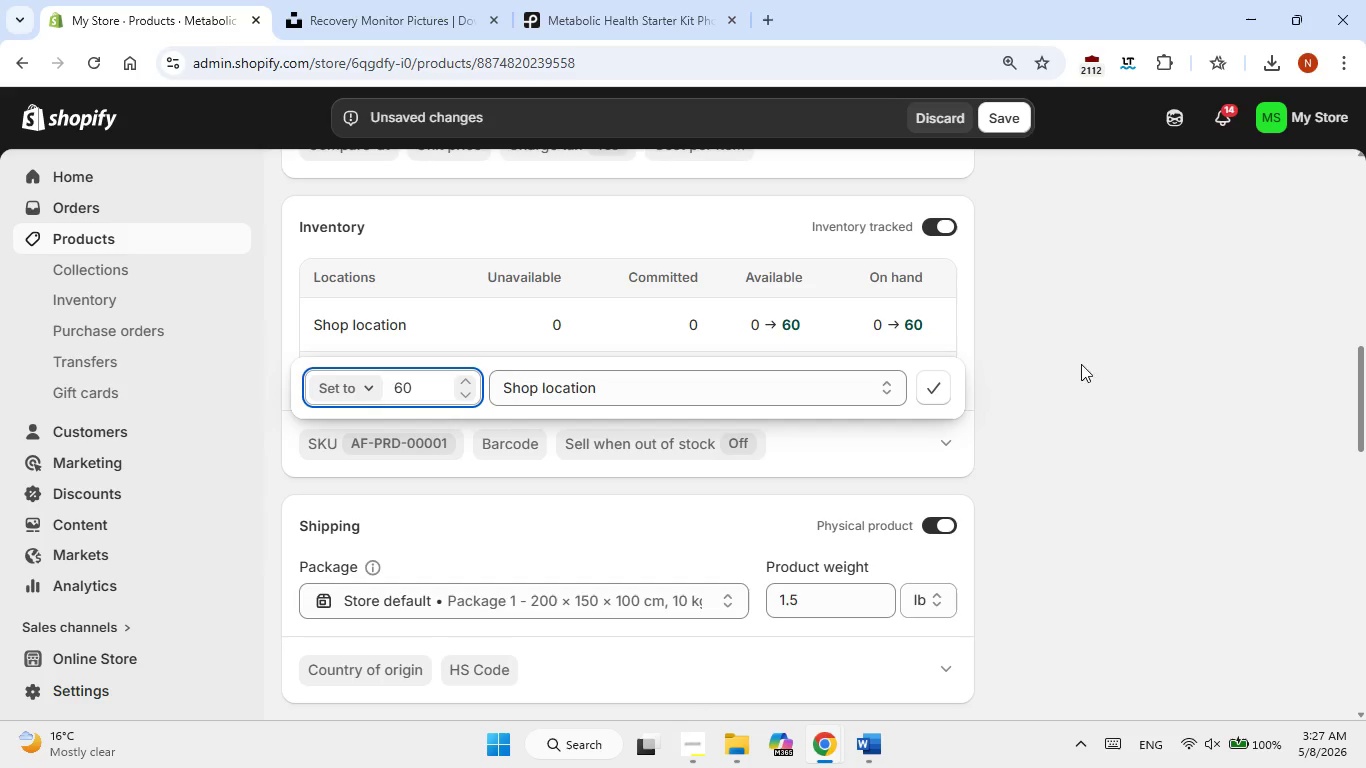 
left_click([1133, 369])
 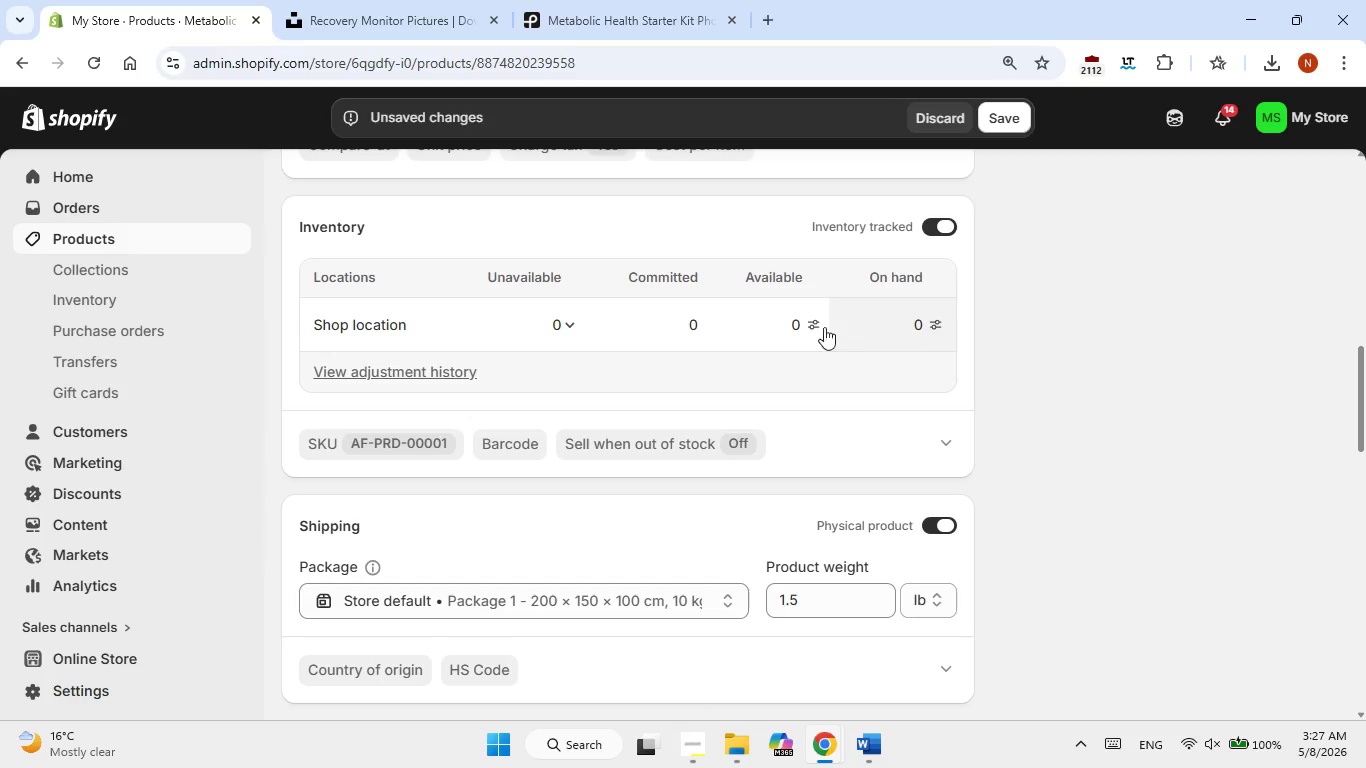 
left_click([799, 327])
 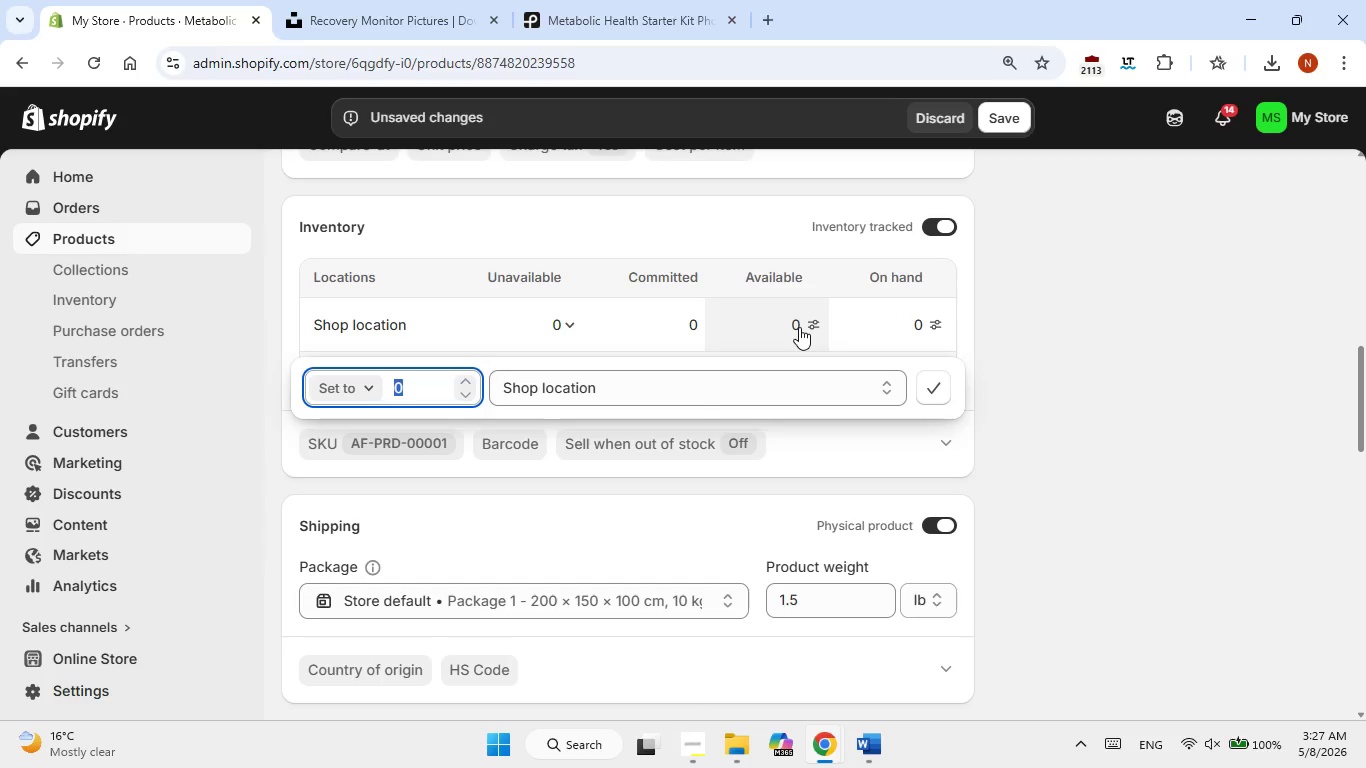 
key(Numpad6)
 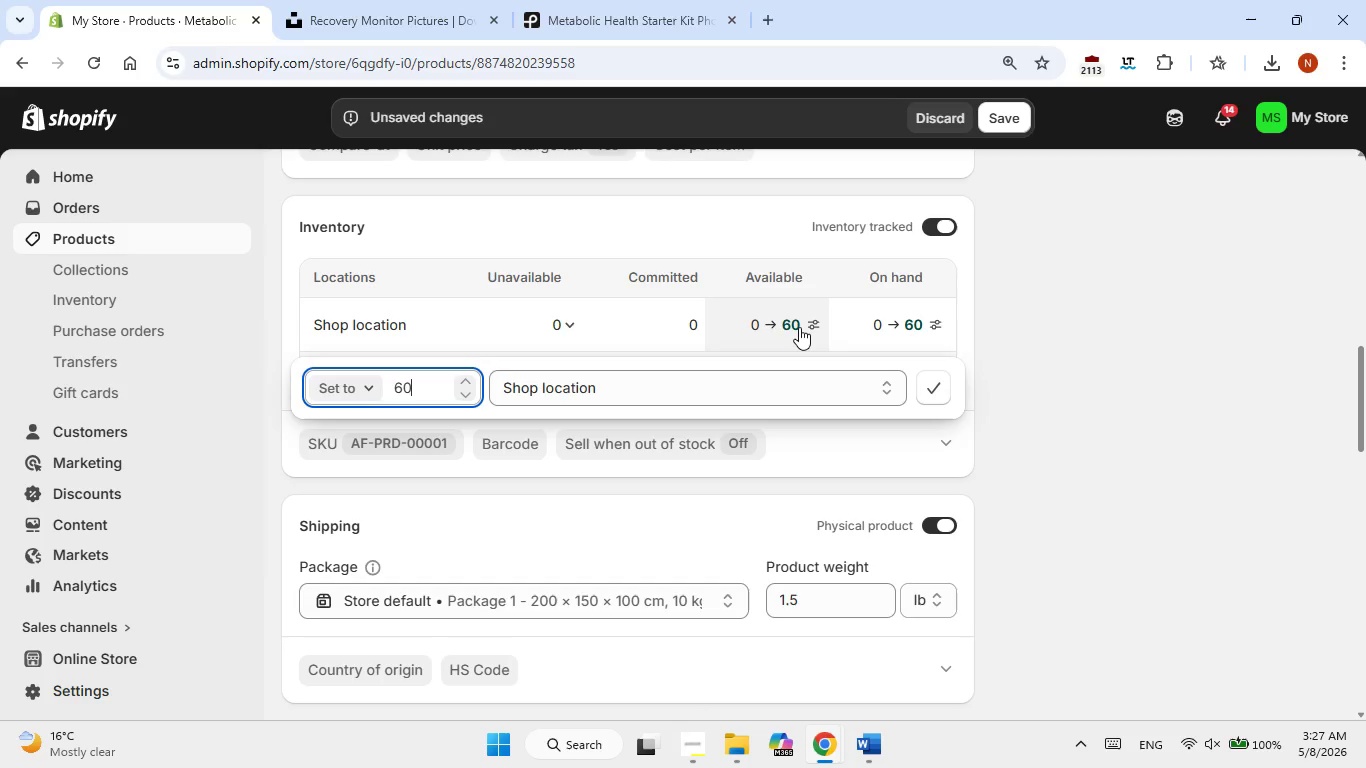 
key(Numpad0)
 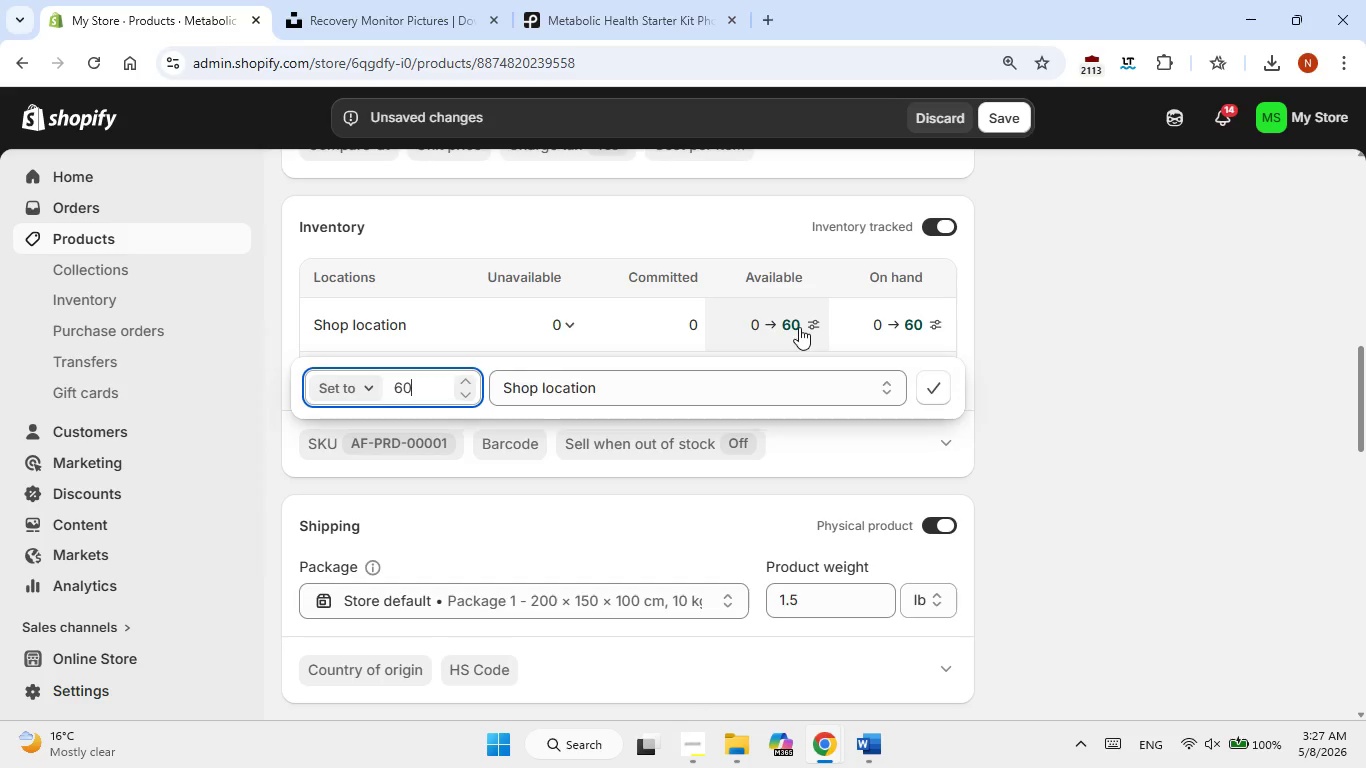 
key(NumpadEnter)
 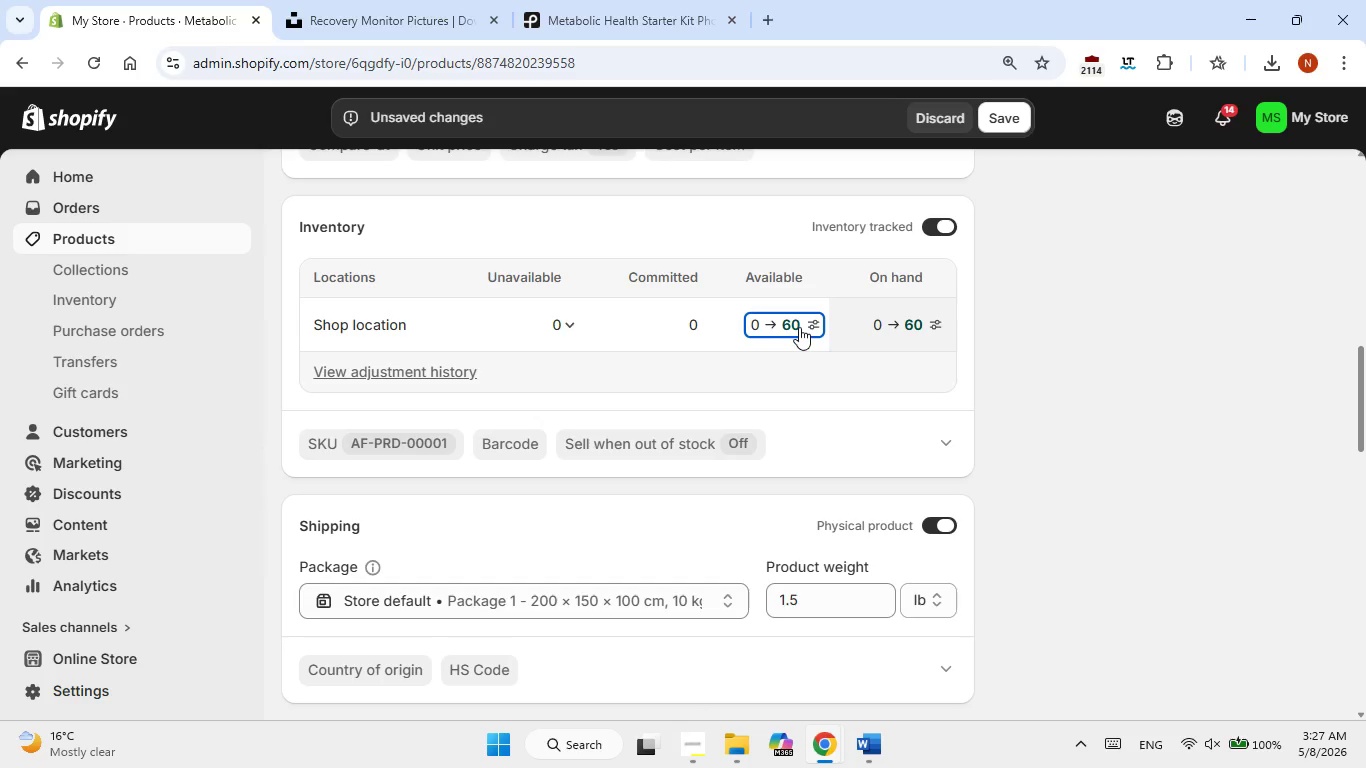 
left_click([1074, 373])
 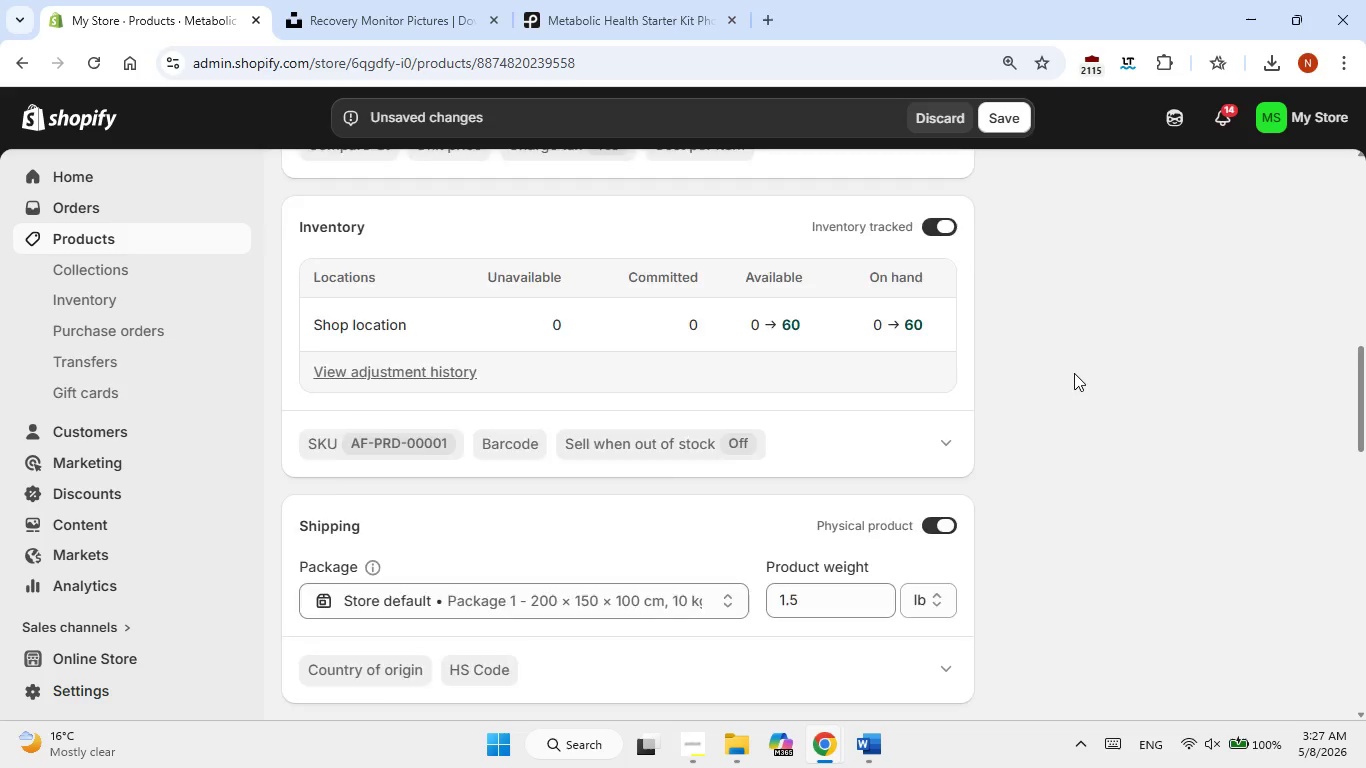 
scroll: coordinate [1074, 373], scroll_direction: up, amount: 4.0
 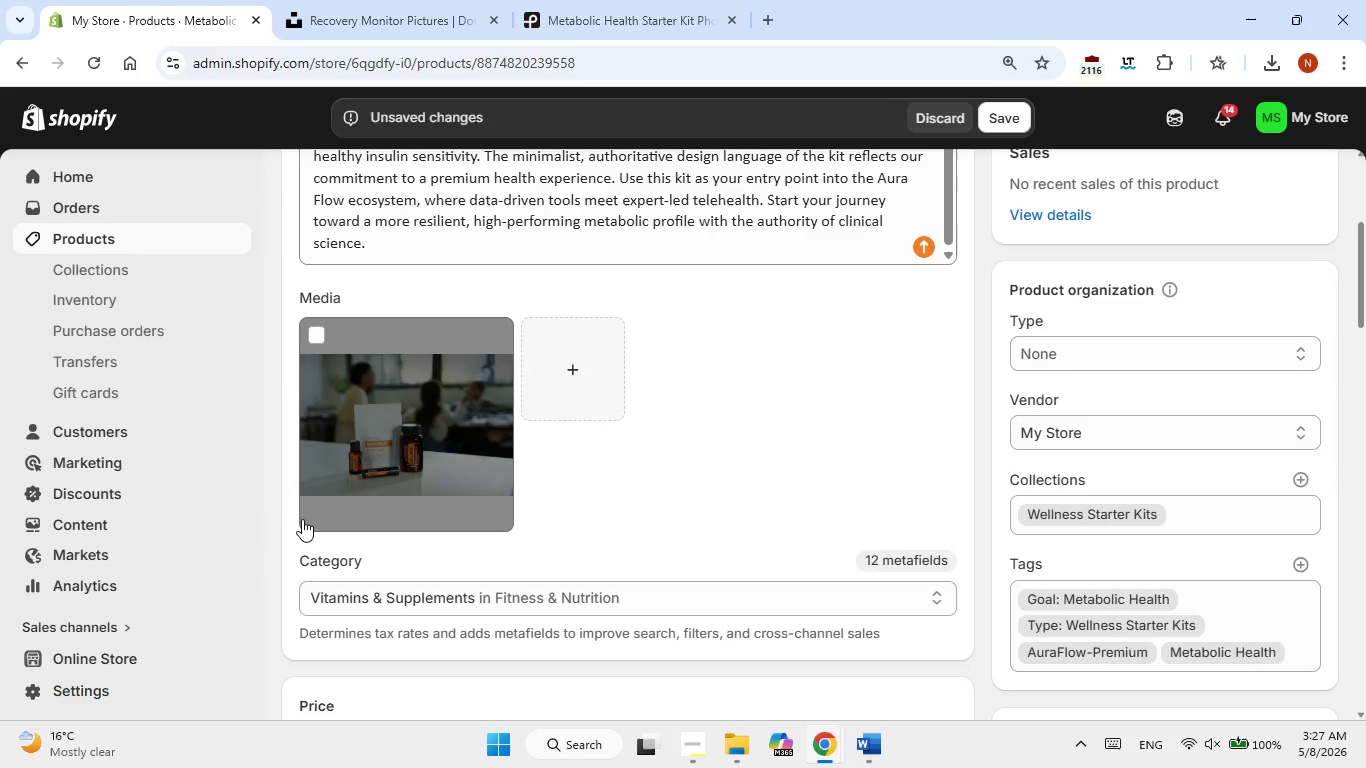 
left_click([419, 426])
 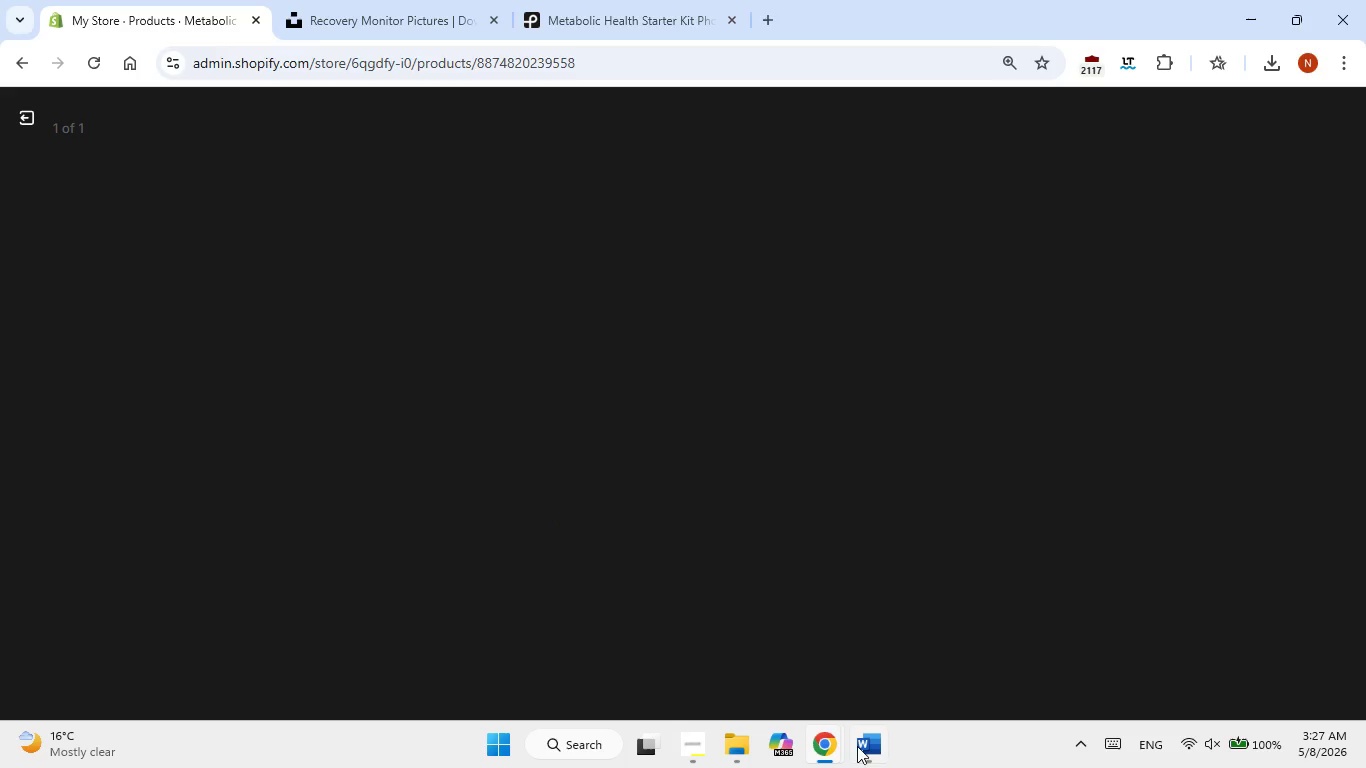 
left_click([867, 746])
 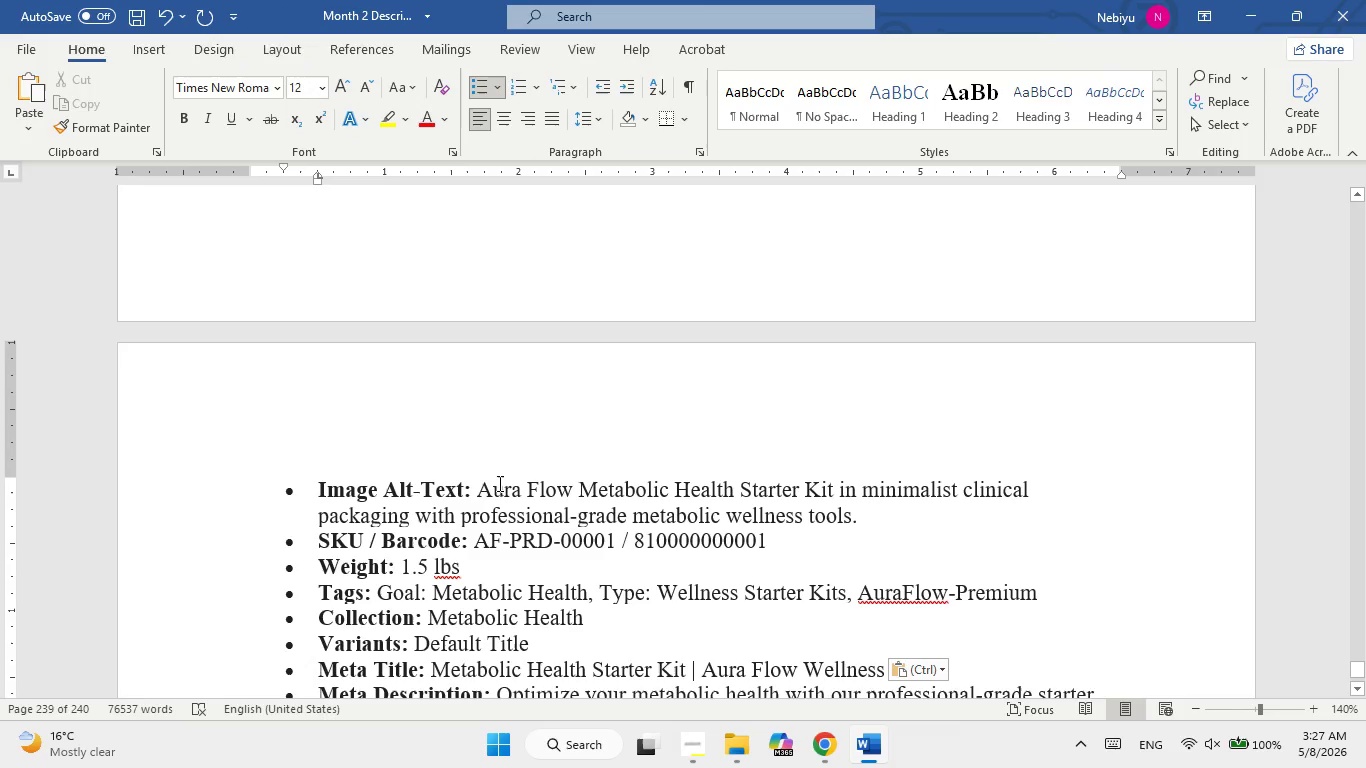 
left_click_drag(start_coordinate=[485, 490], to_coordinate=[855, 516])
 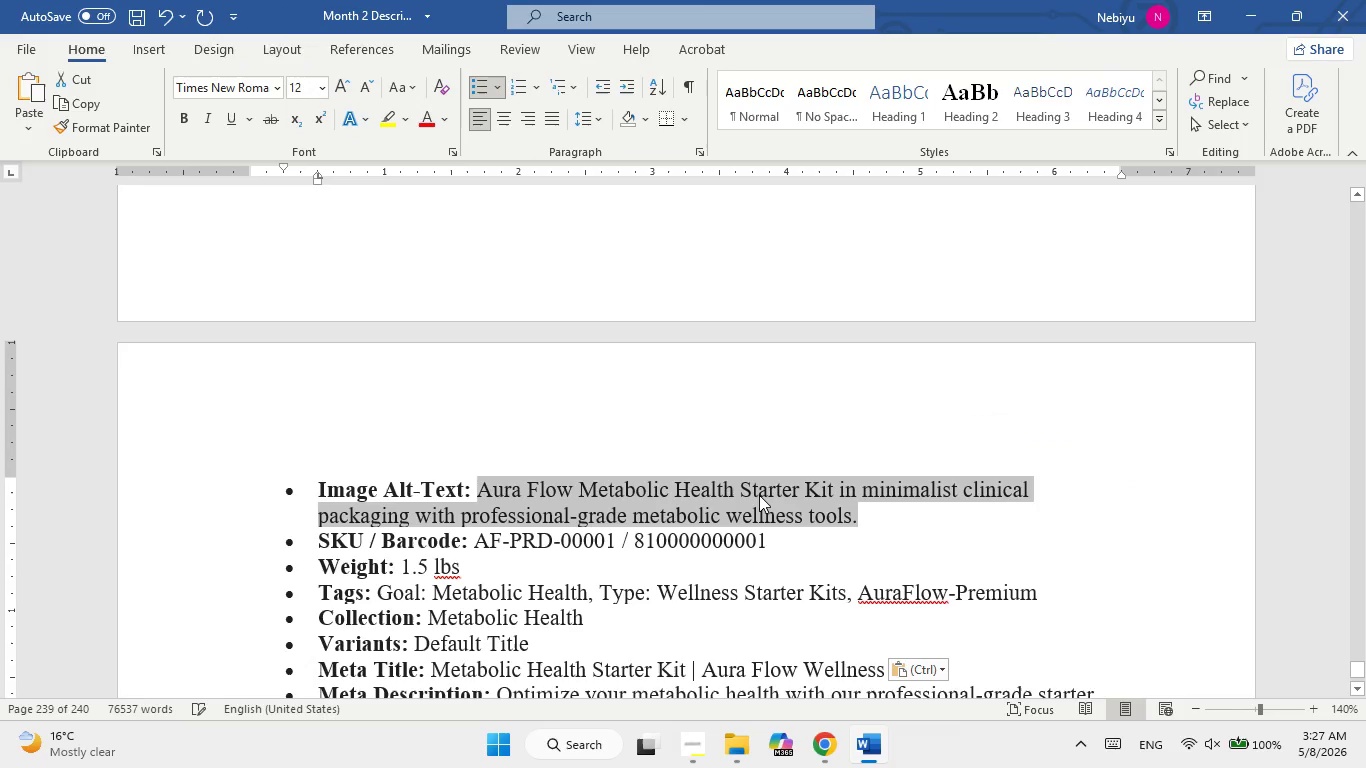 
right_click([759, 495])
 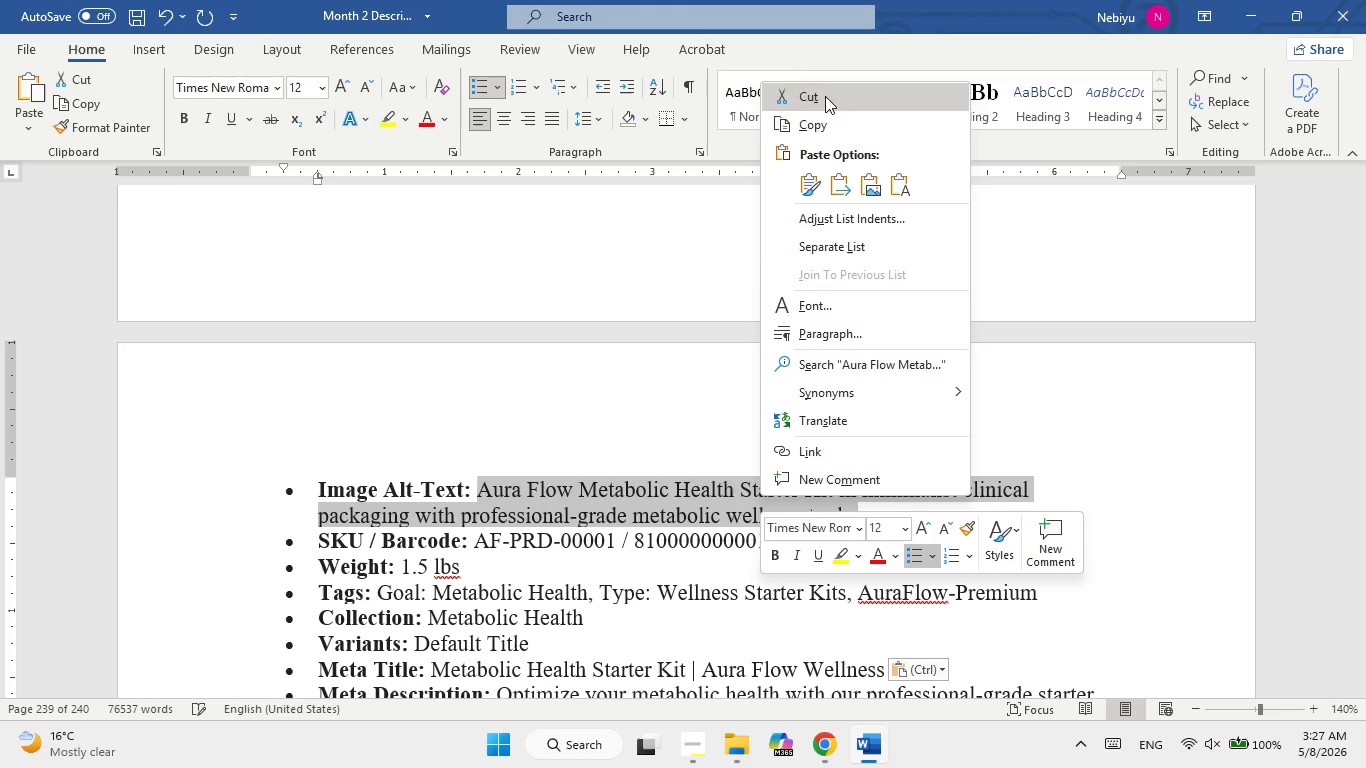 
left_click([818, 137])
 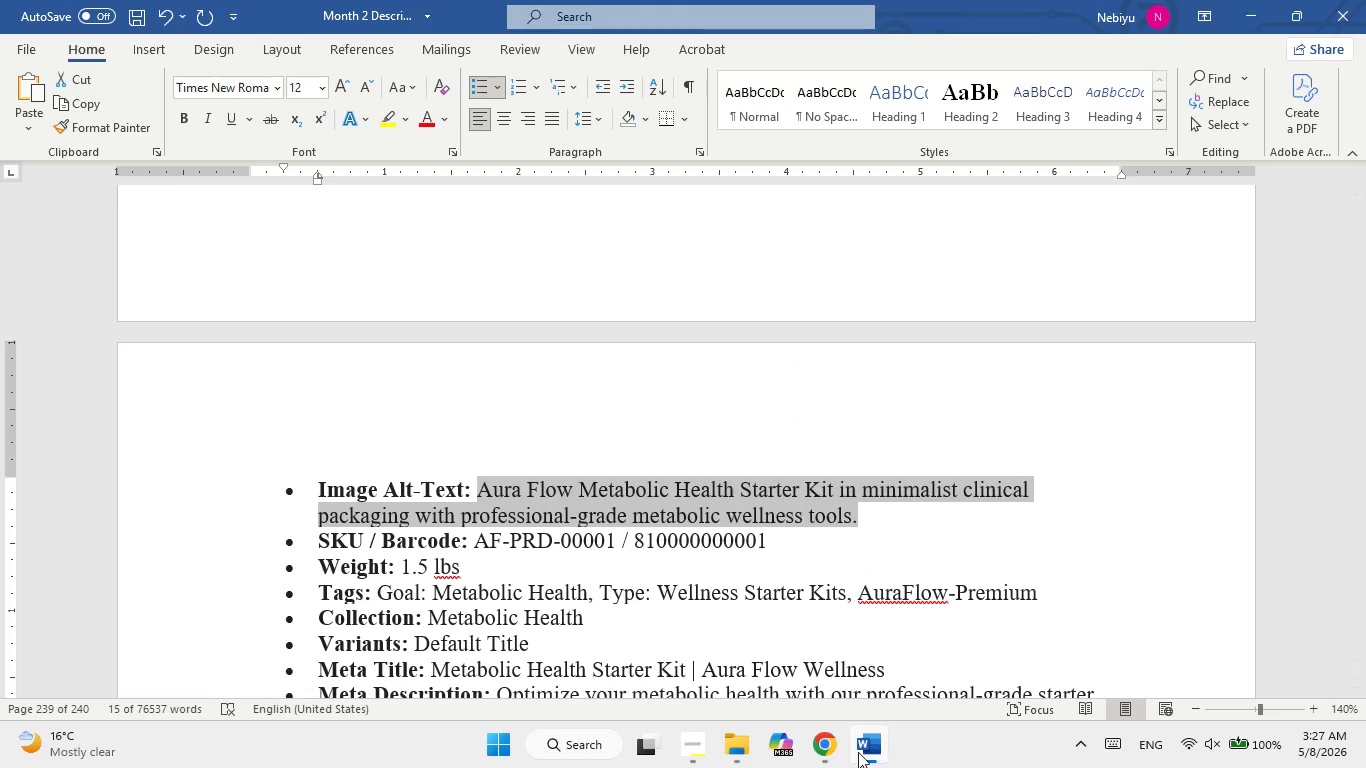 
left_click([858, 752])
 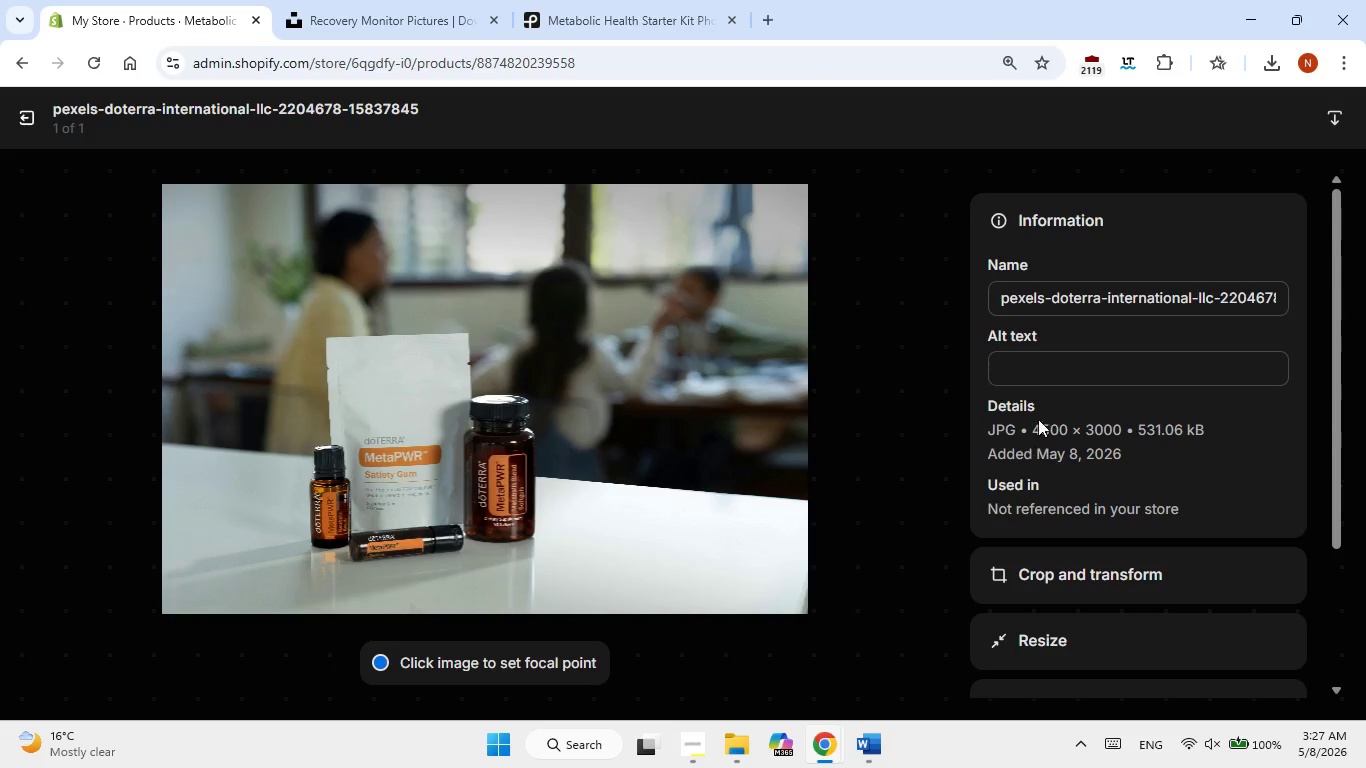 
left_click([1042, 372])
 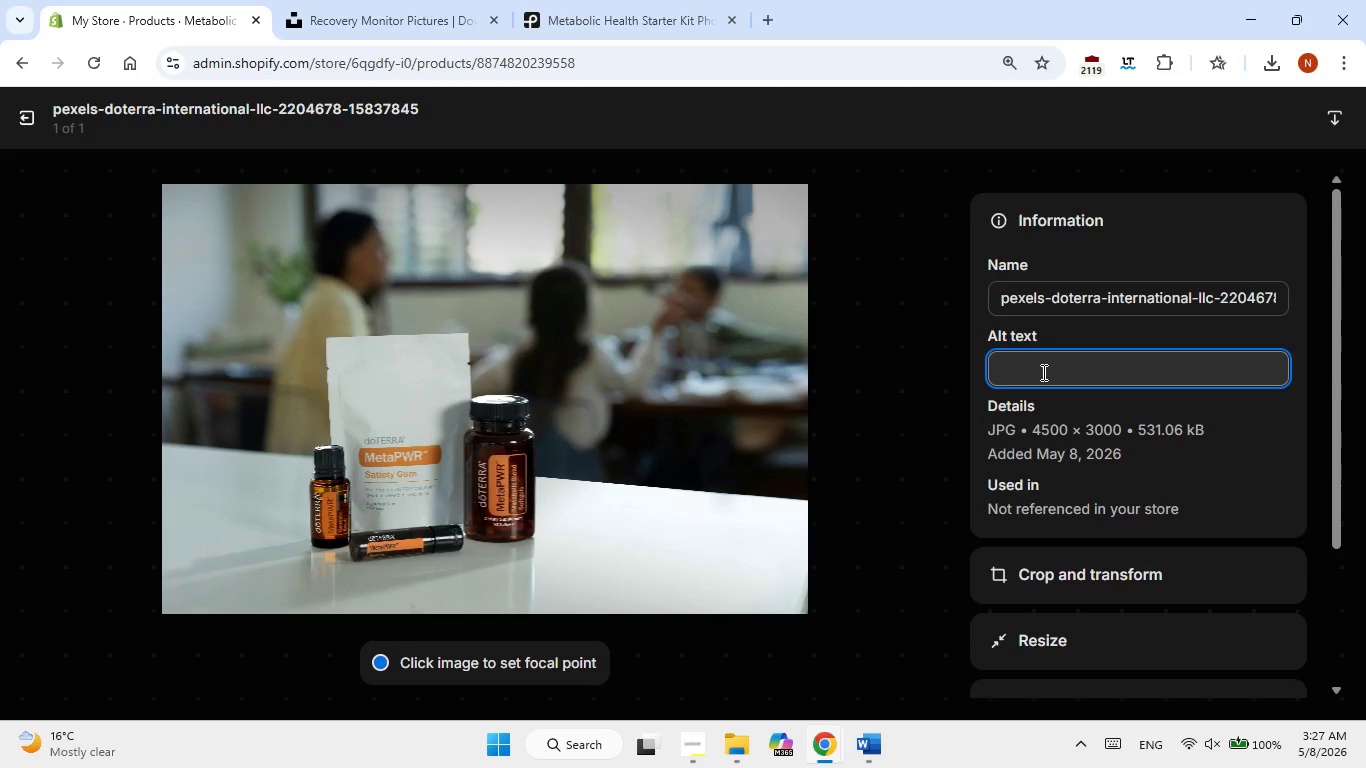 
key(Control+V)
 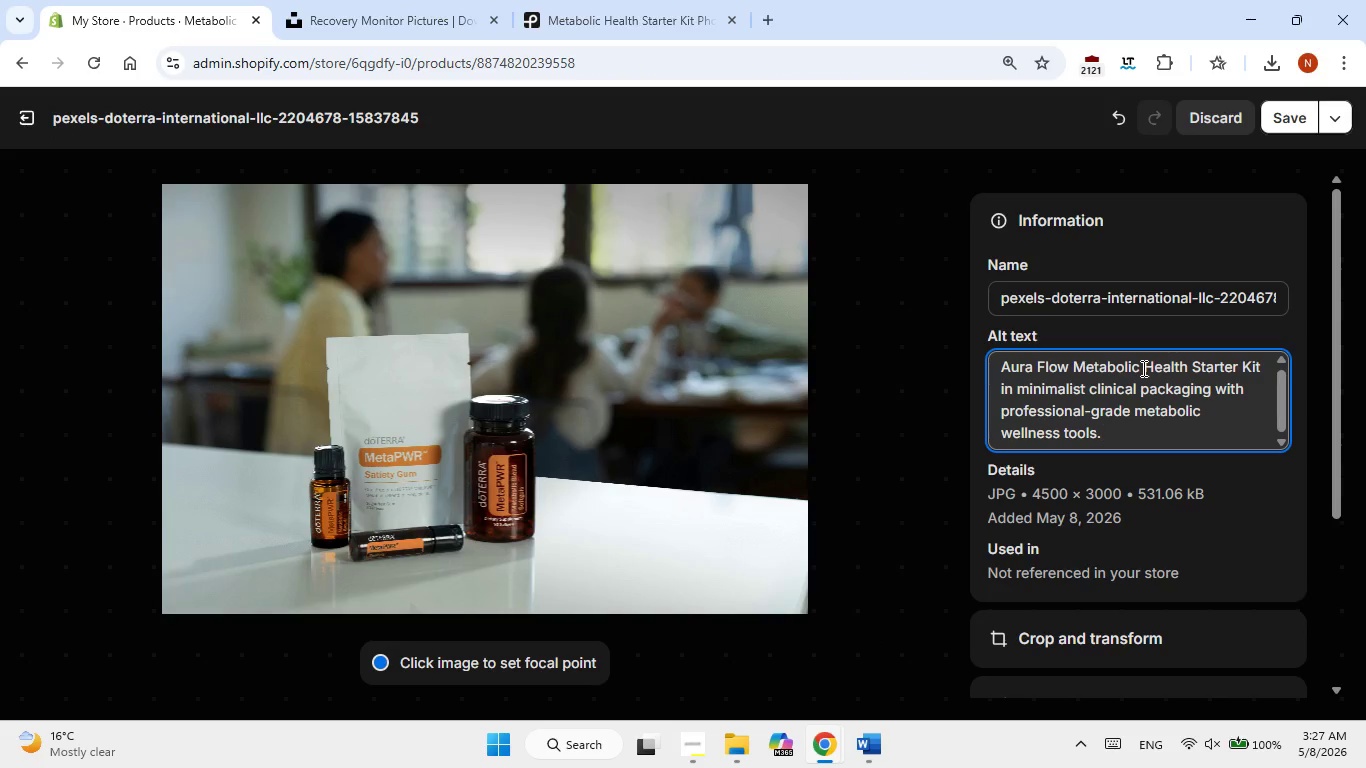 
left_click_drag(start_coordinate=[1142, 368], to_coordinate=[965, 388])
 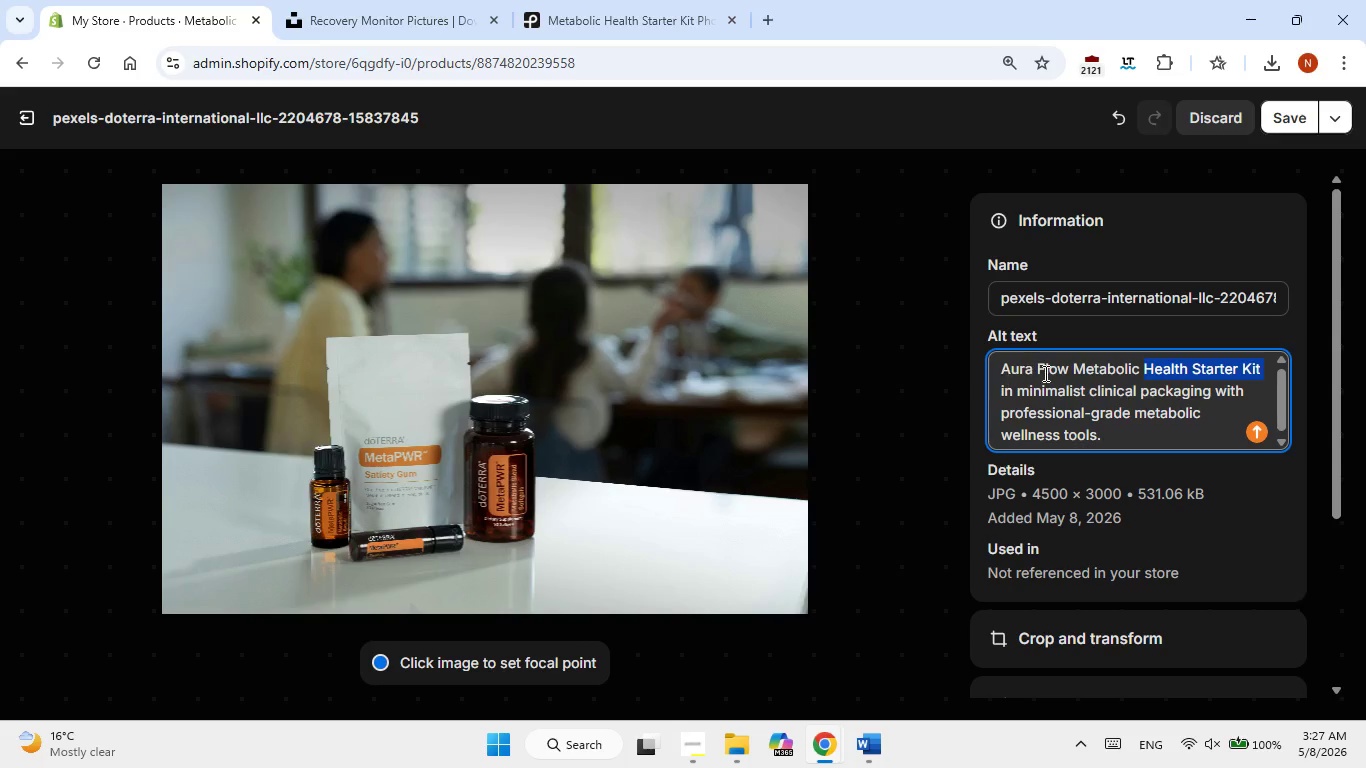 
left_click([1044, 373])
 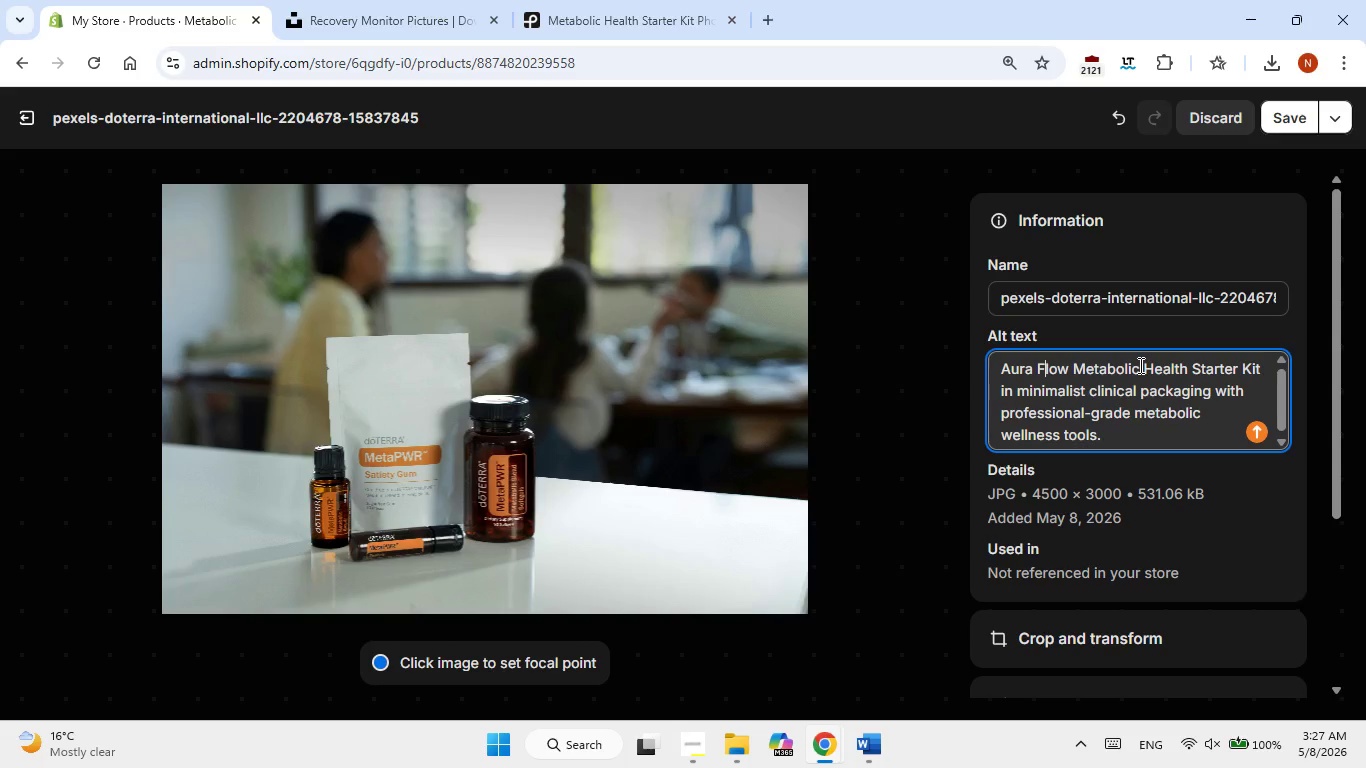 
left_click_drag(start_coordinate=[1137, 365], to_coordinate=[1005, 370])
 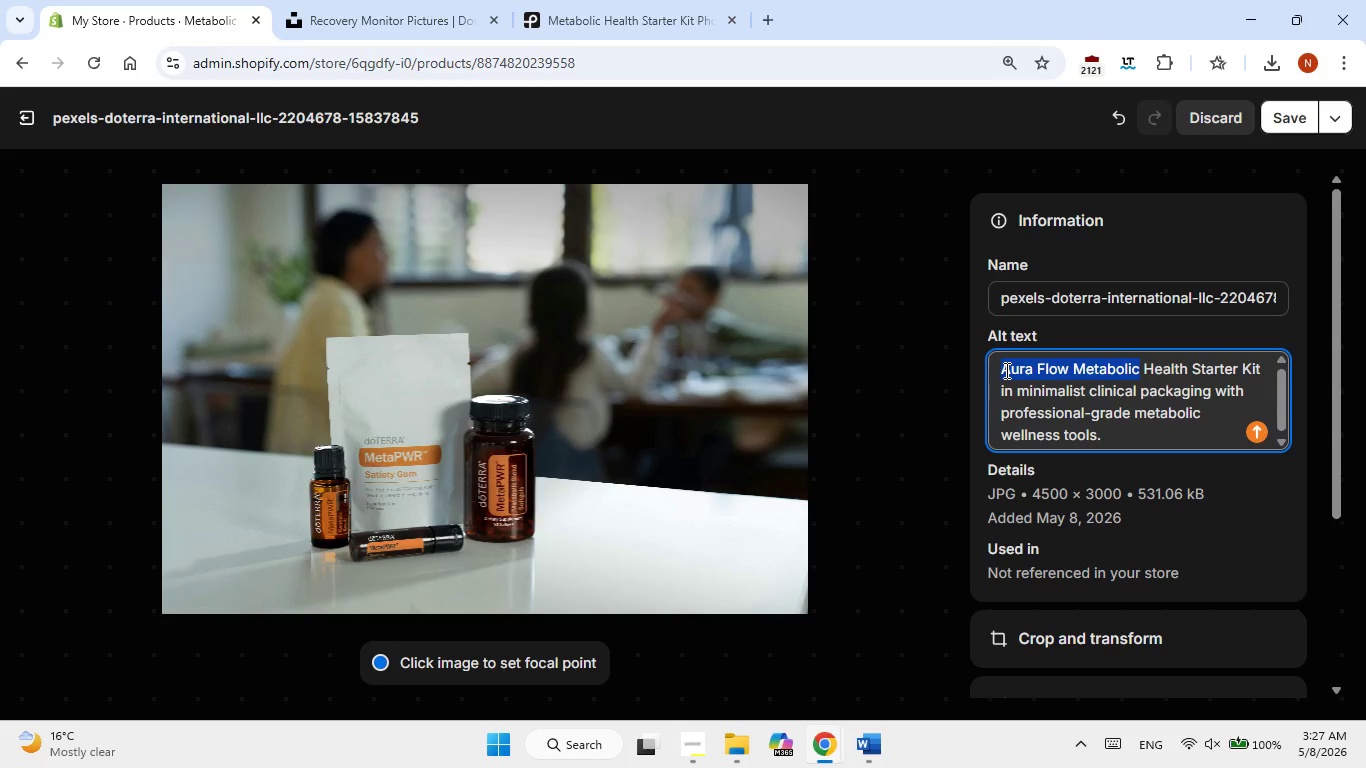 
key(Backspace)
 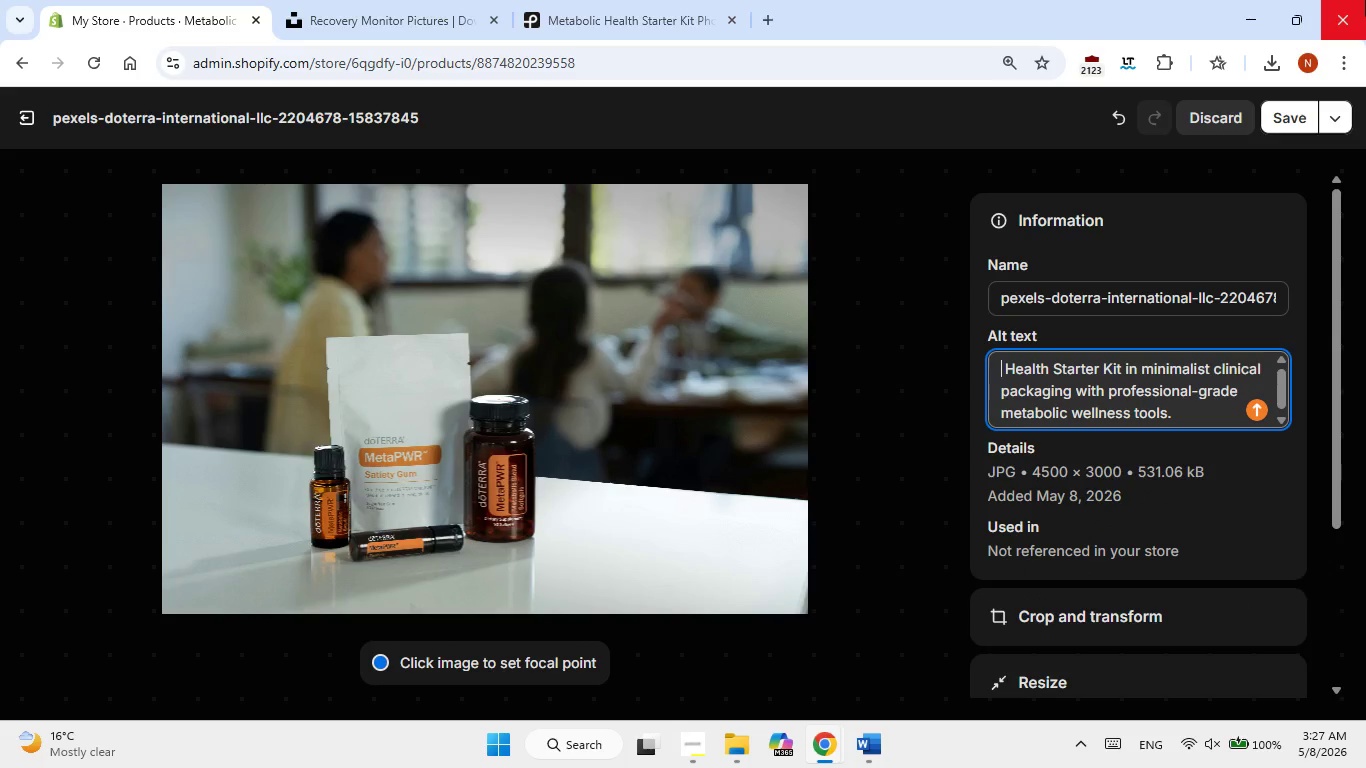 
left_click([1279, 119])
 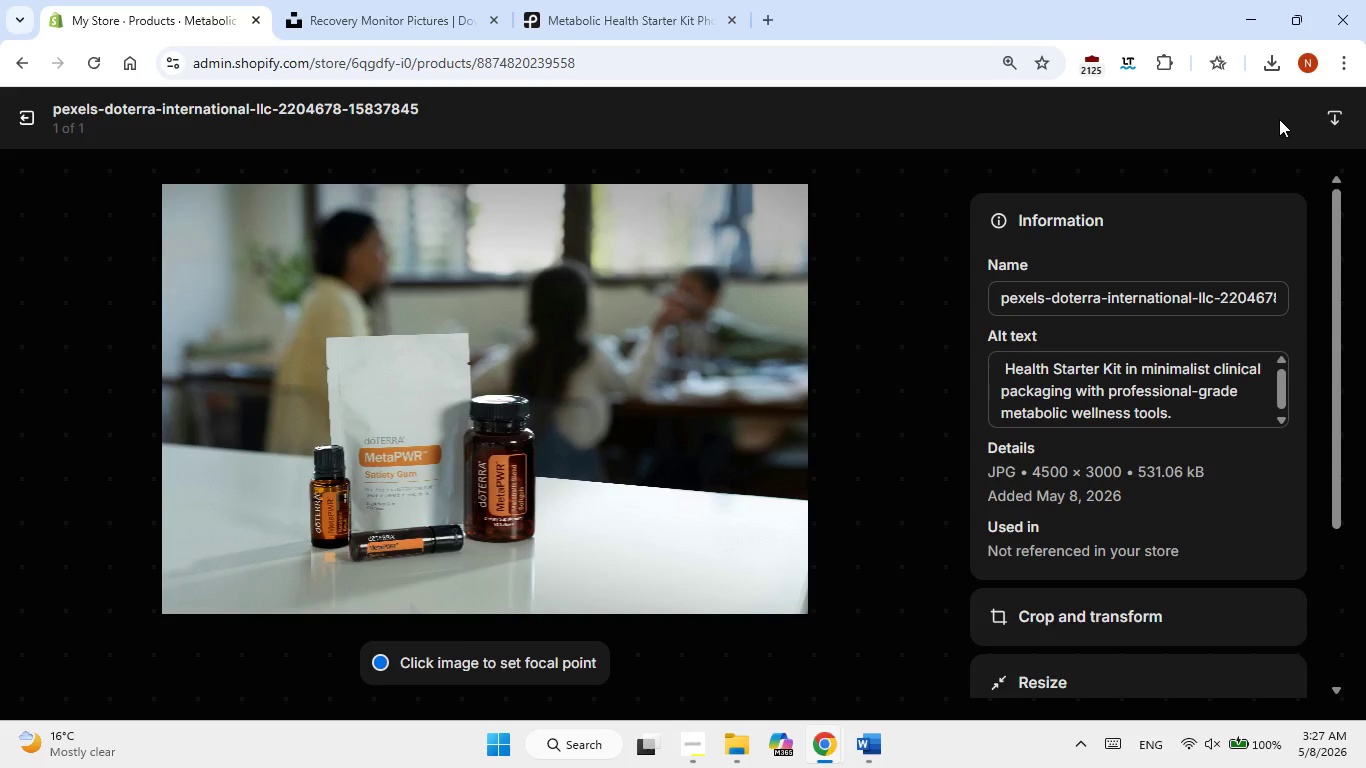 
wait(6.3)
 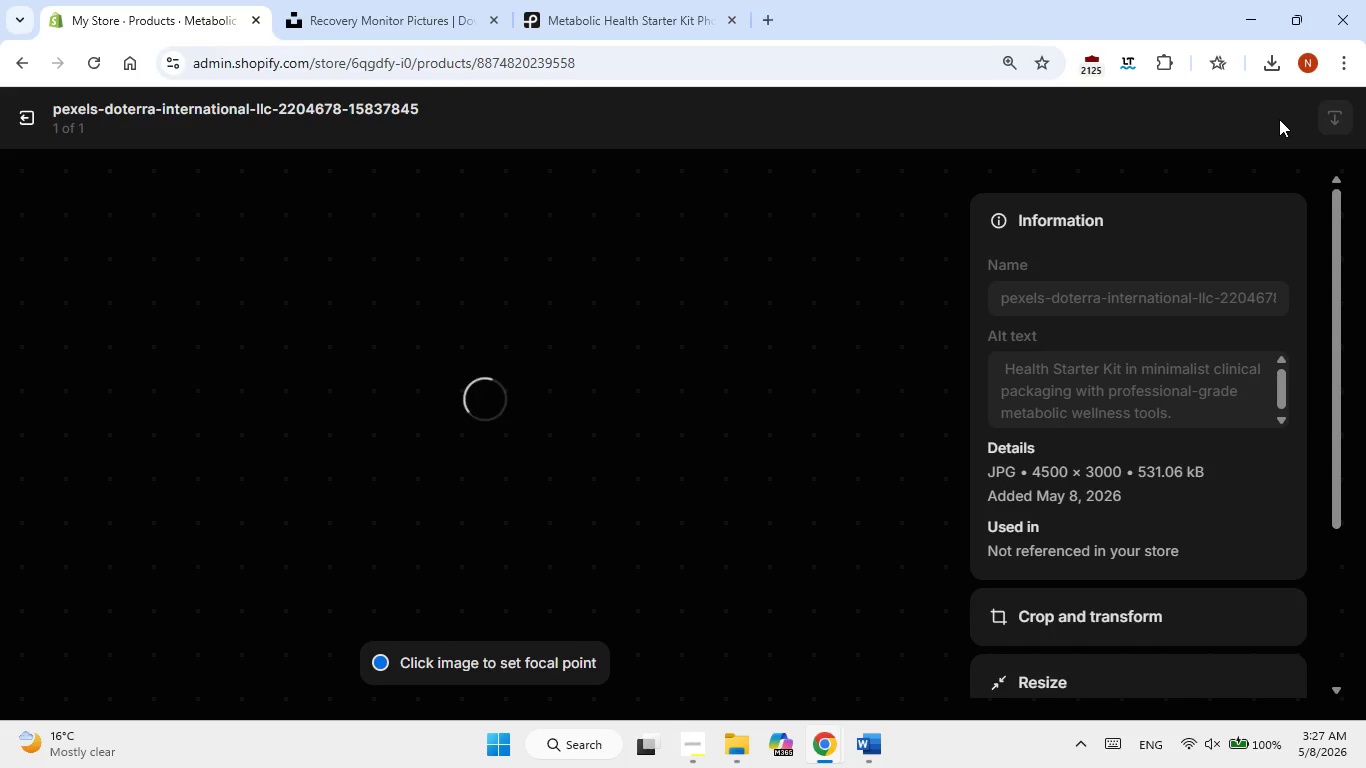 
left_click([24, 117])
 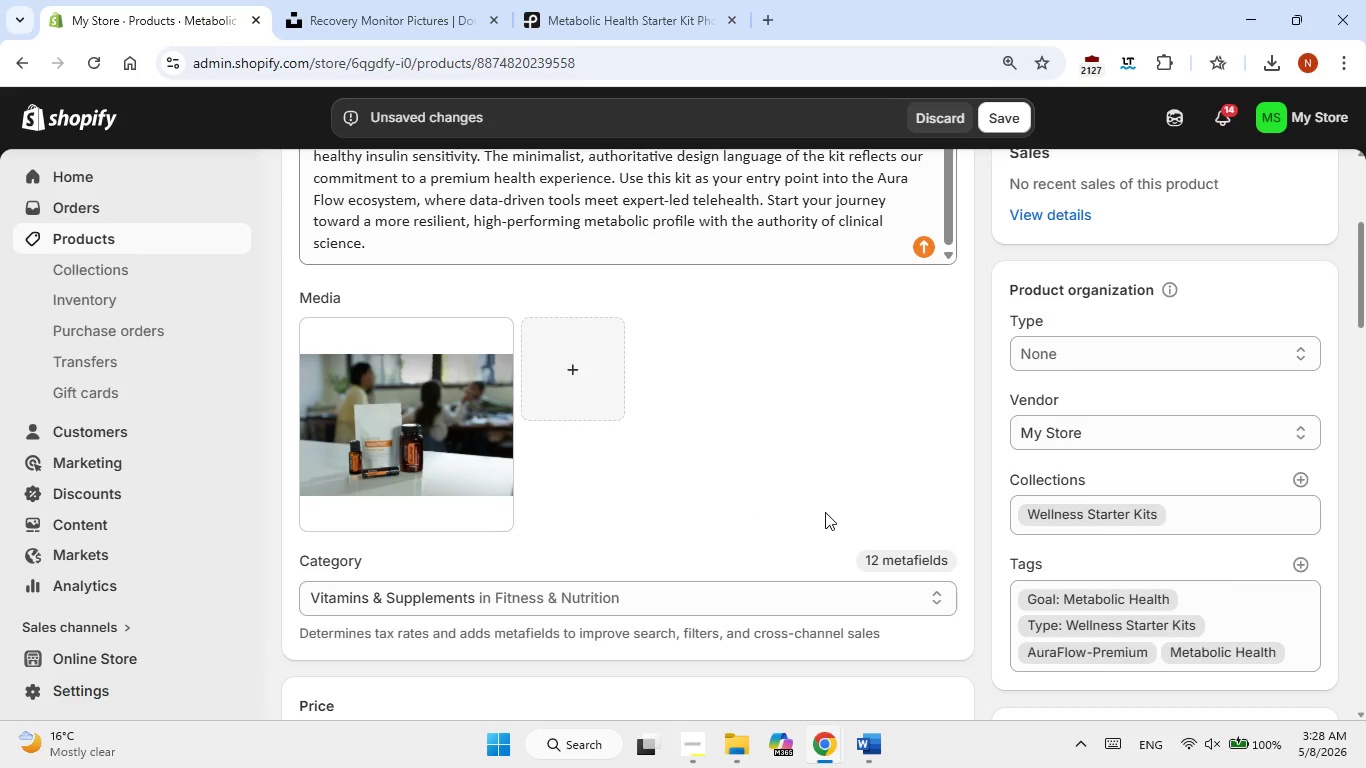 
scroll: coordinate [825, 512], scroll_direction: up, amount: 1.0
 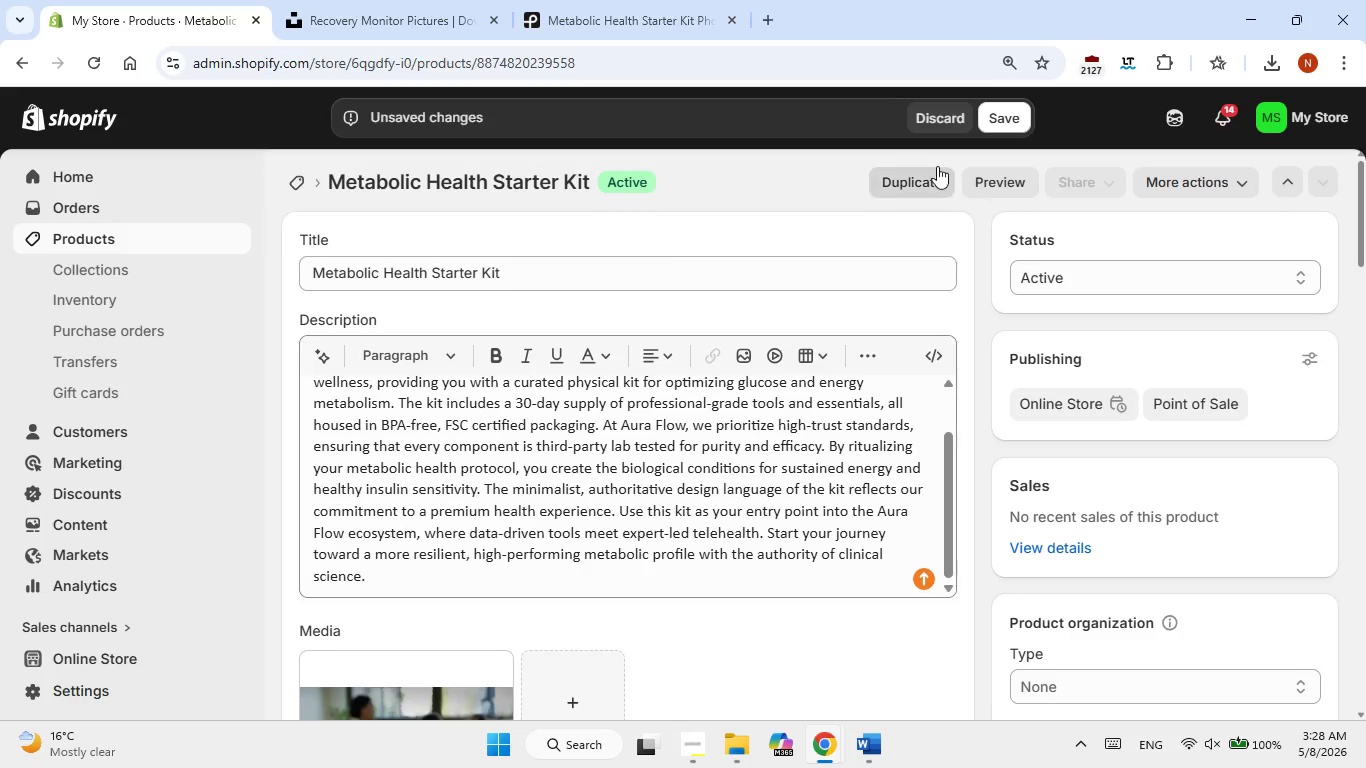 
left_click([994, 116])
 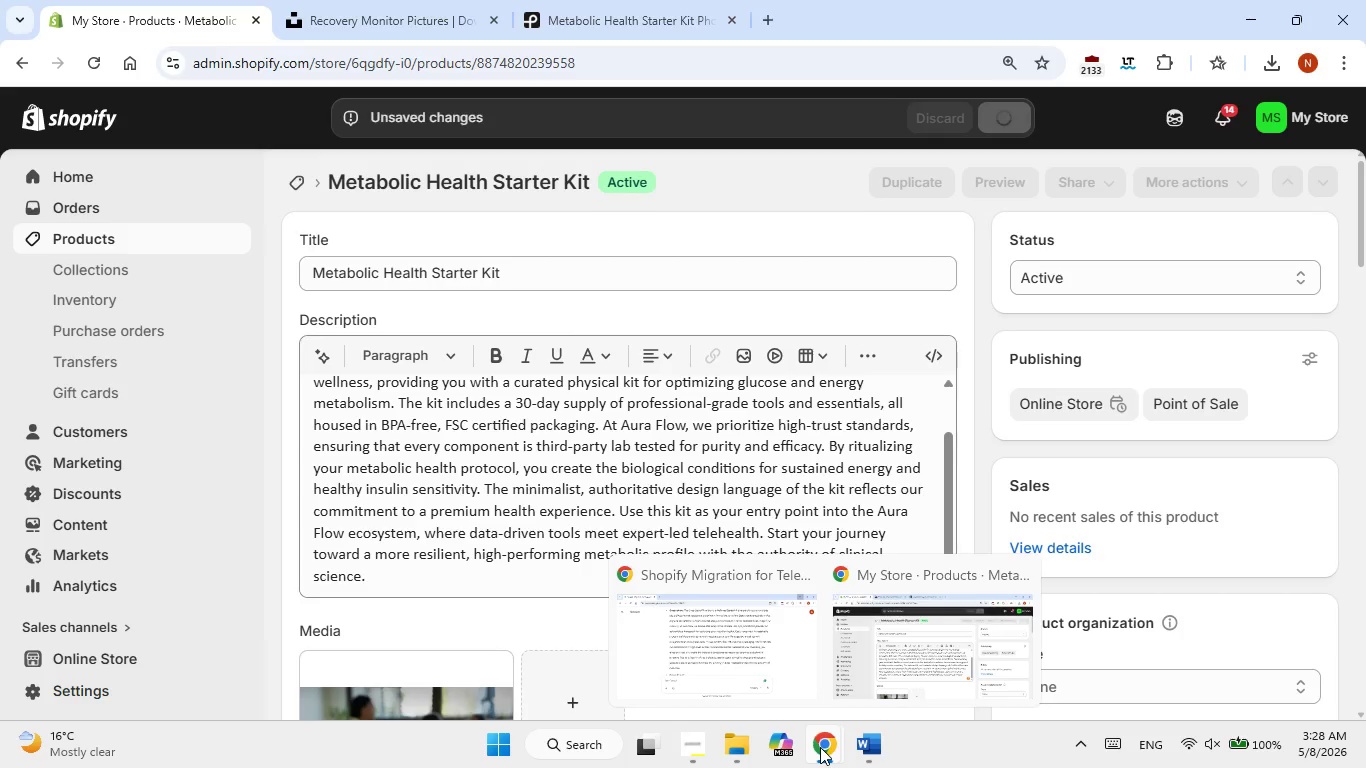 
left_click([820, 743])
 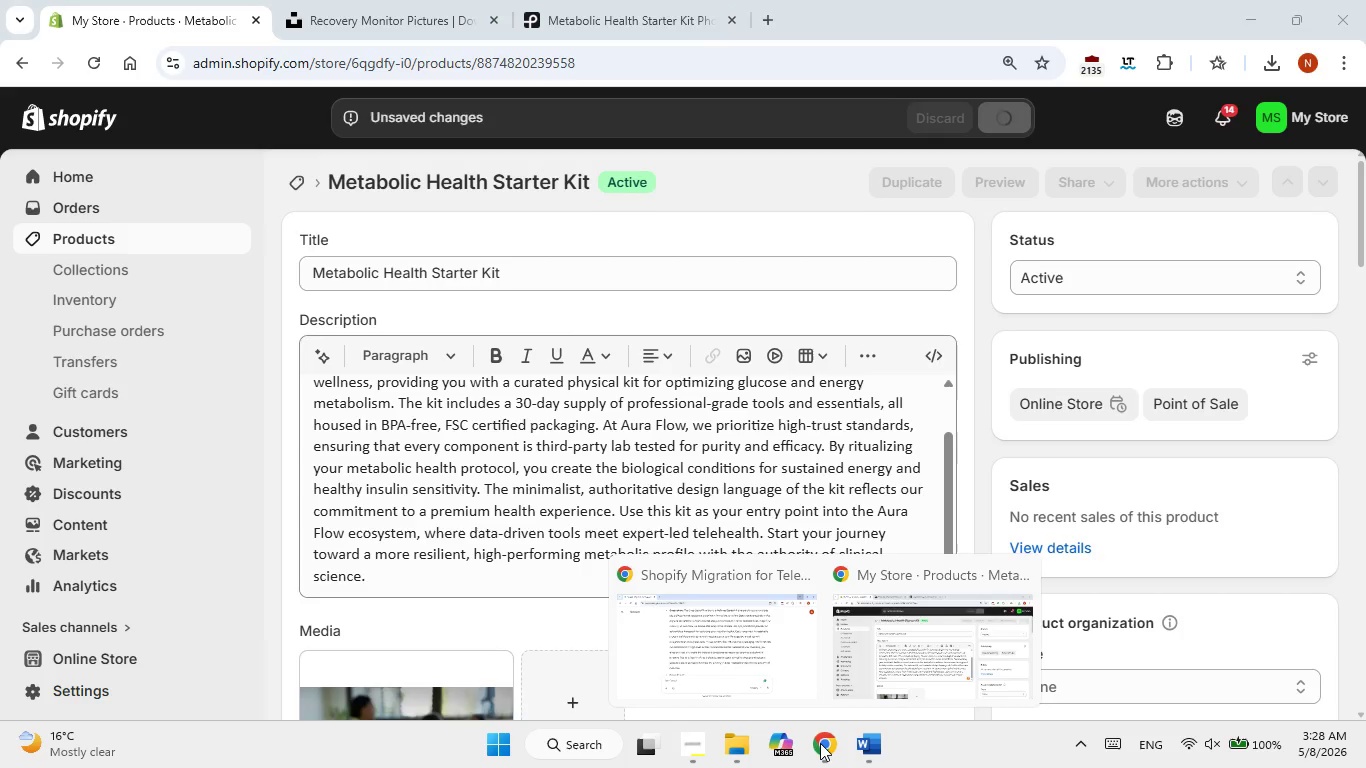 
left_click([820, 743])
 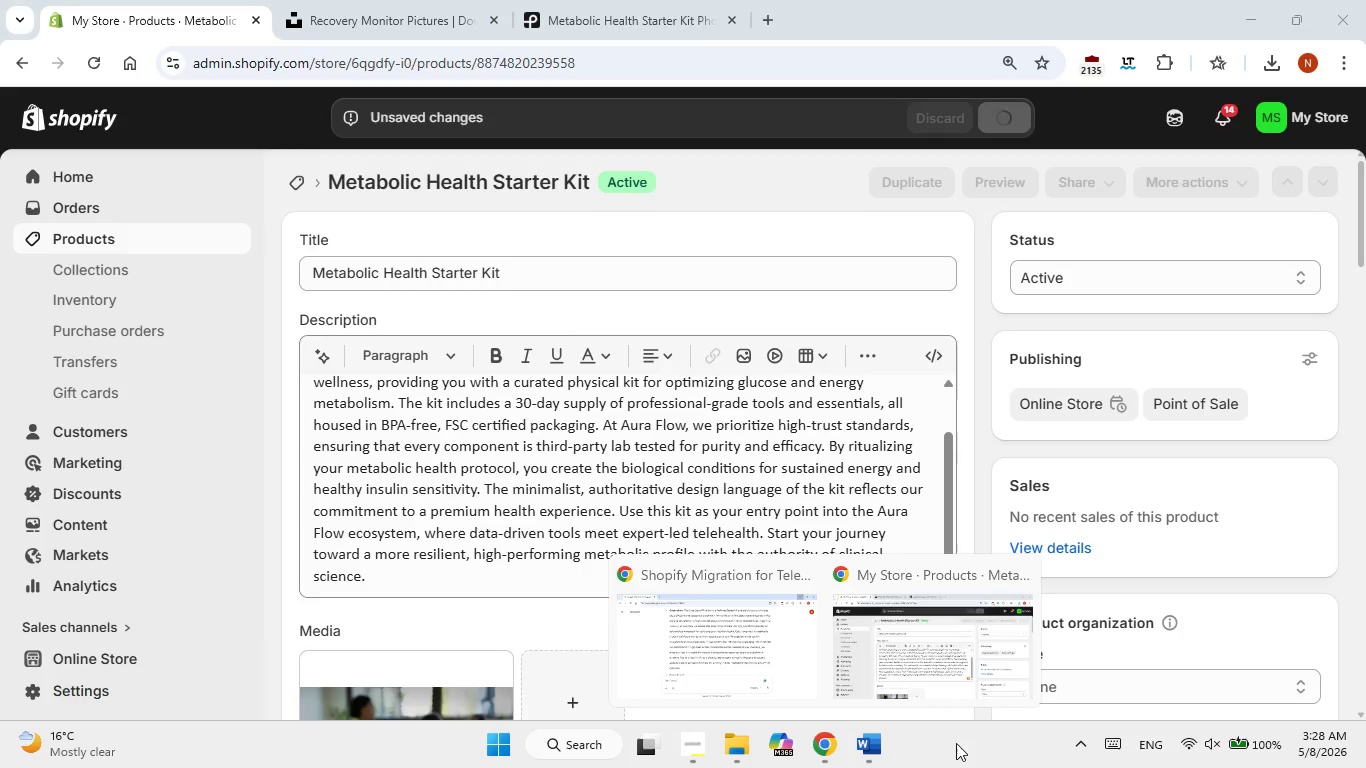 
left_click([970, 742])
 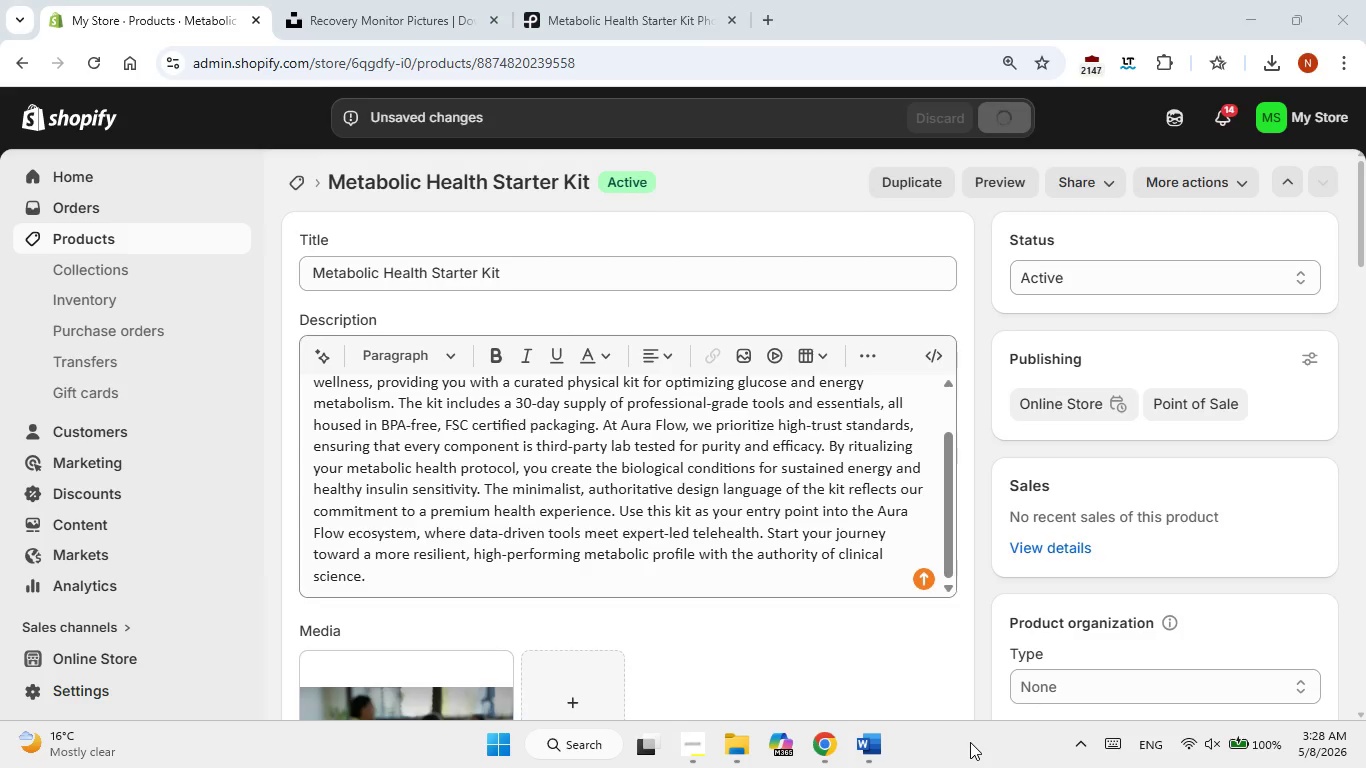 
wait(6.19)
 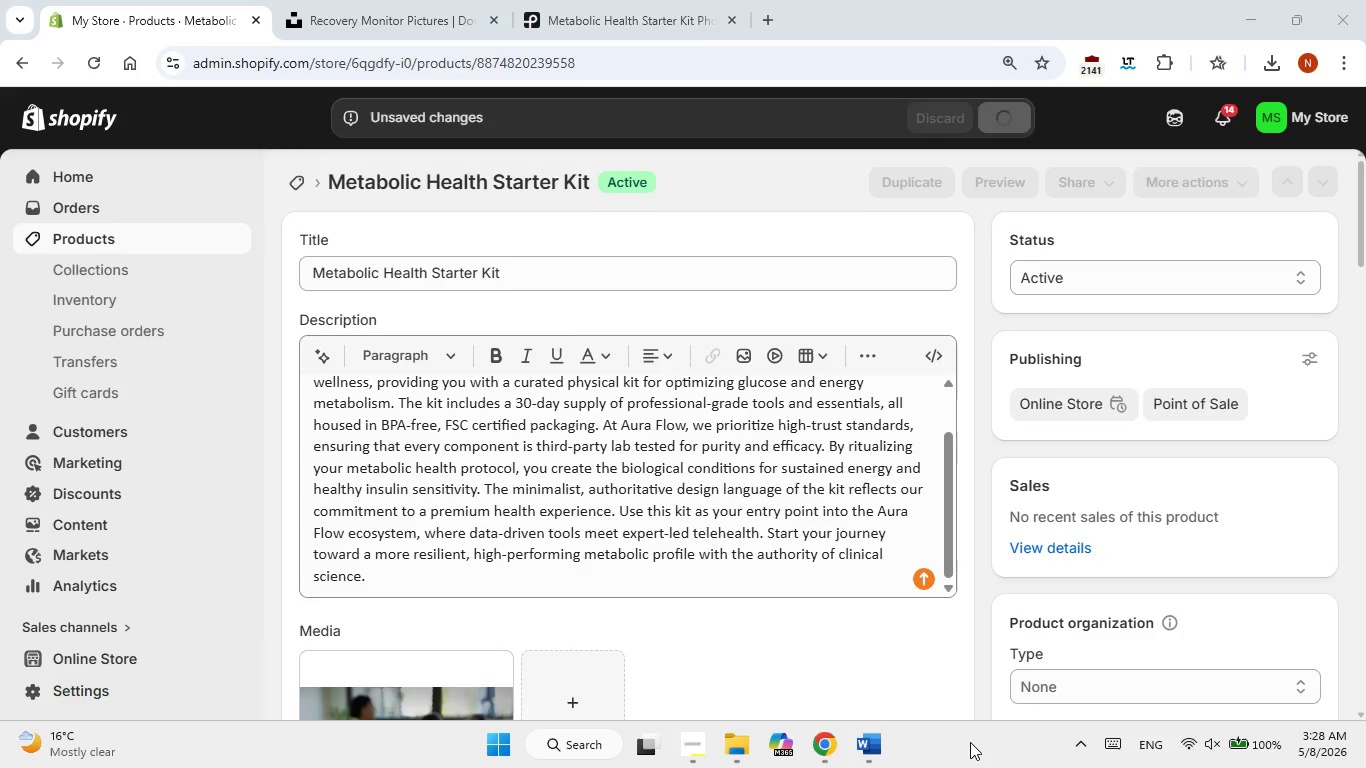 
scroll: coordinate [859, 715], scroll_direction: up, amount: 2.0
 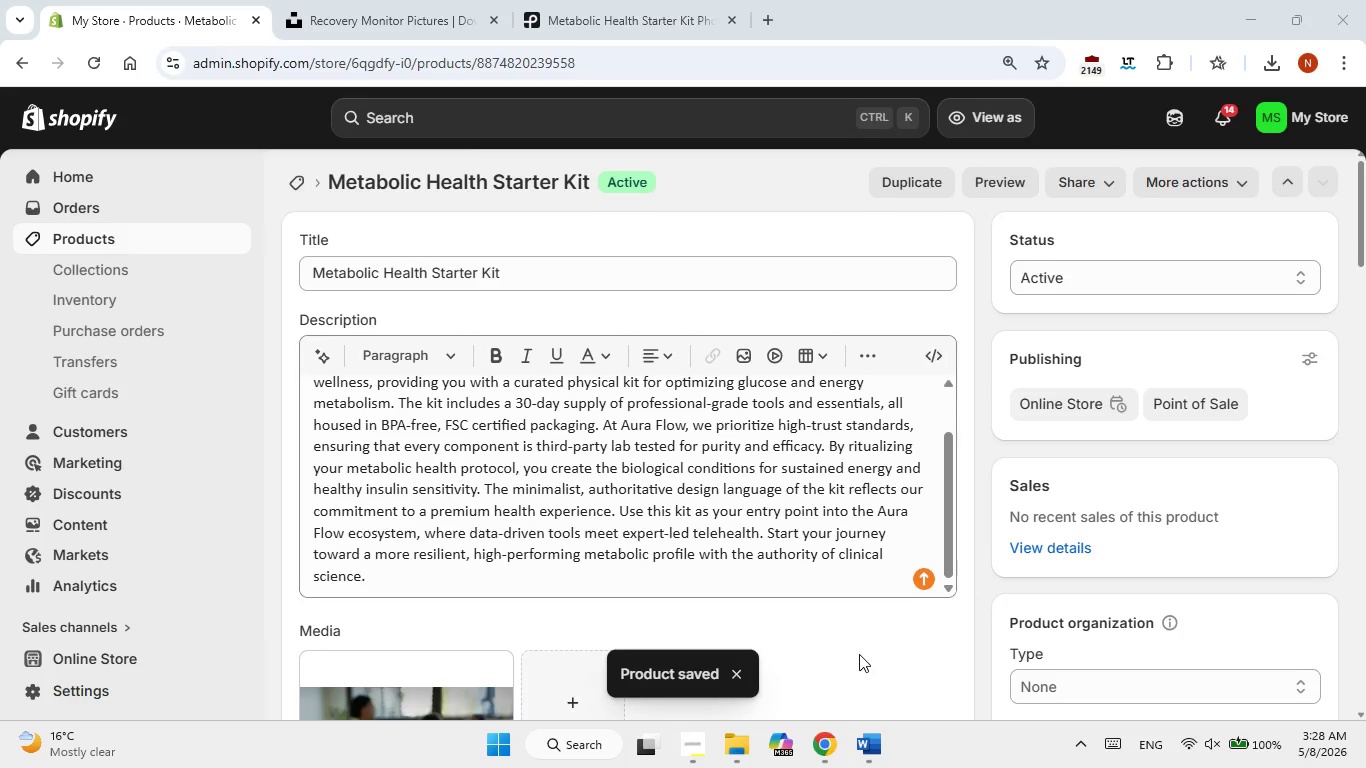 
scroll: coordinate [859, 654], scroll_direction: down, amount: 4.0
 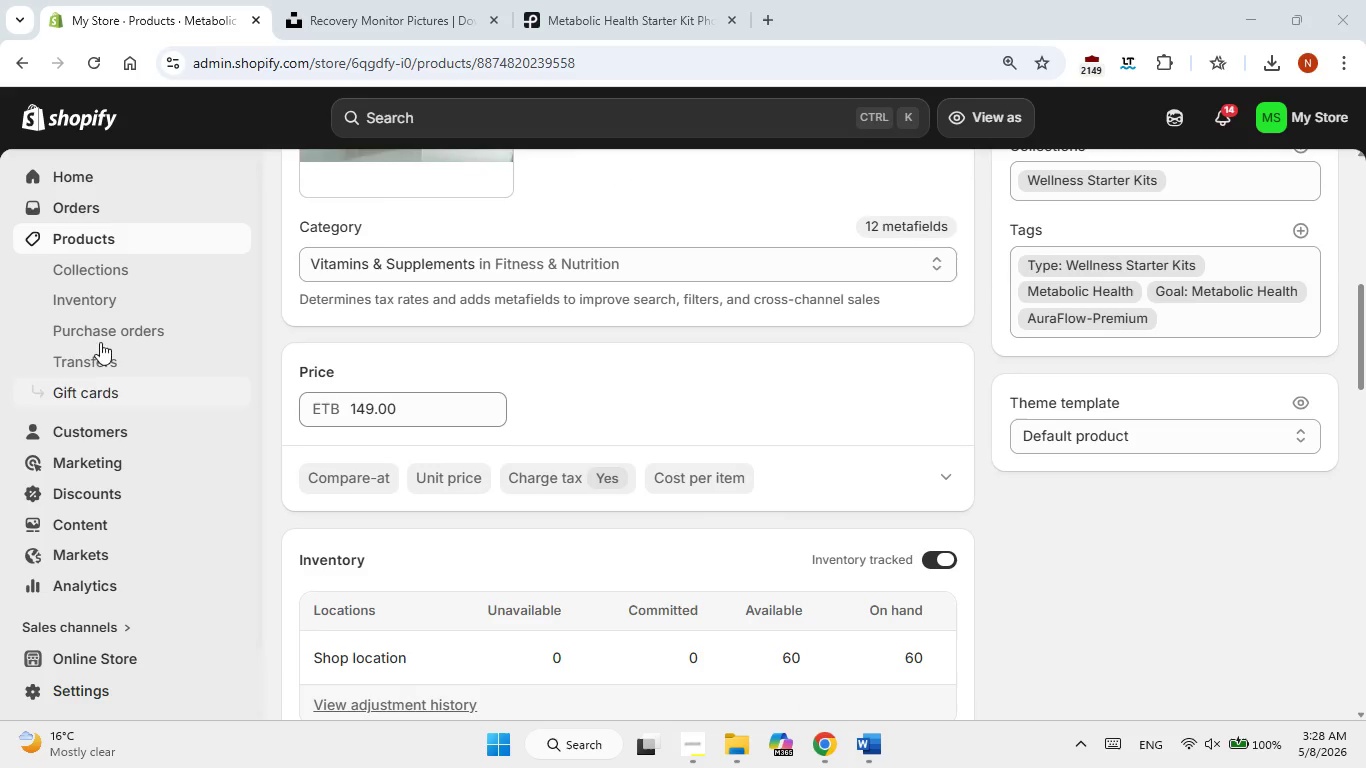 
left_click([80, 243])
 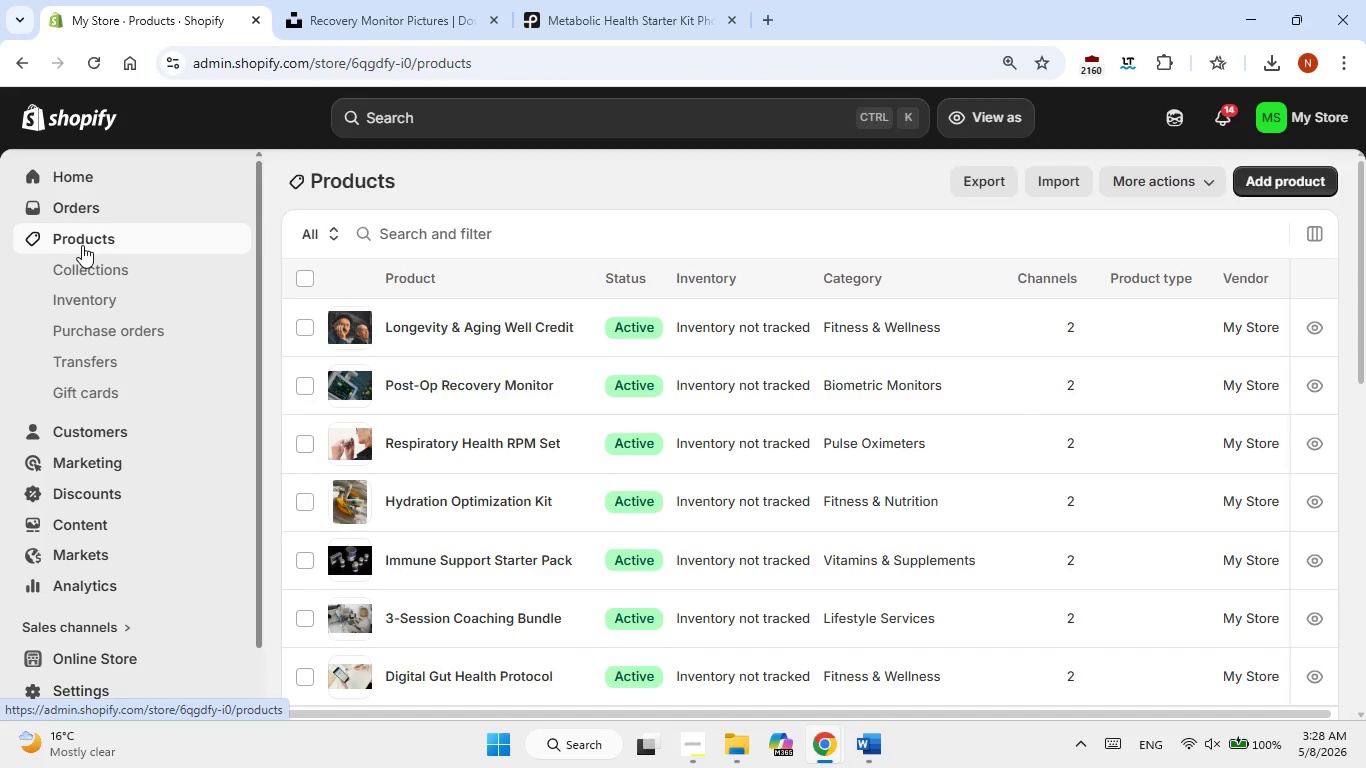 
wait(6.55)
 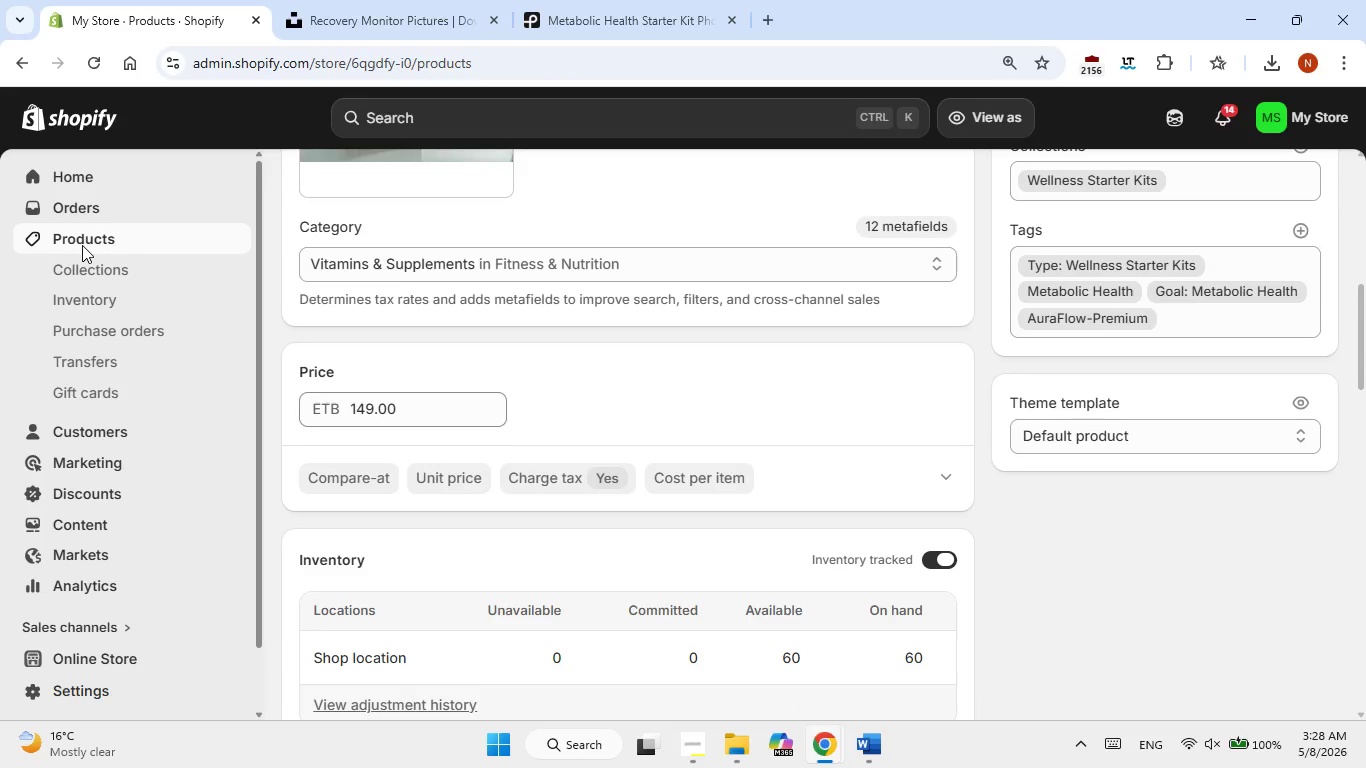 
scroll: coordinate [575, 514], scroll_direction: down, amount: 5.0
 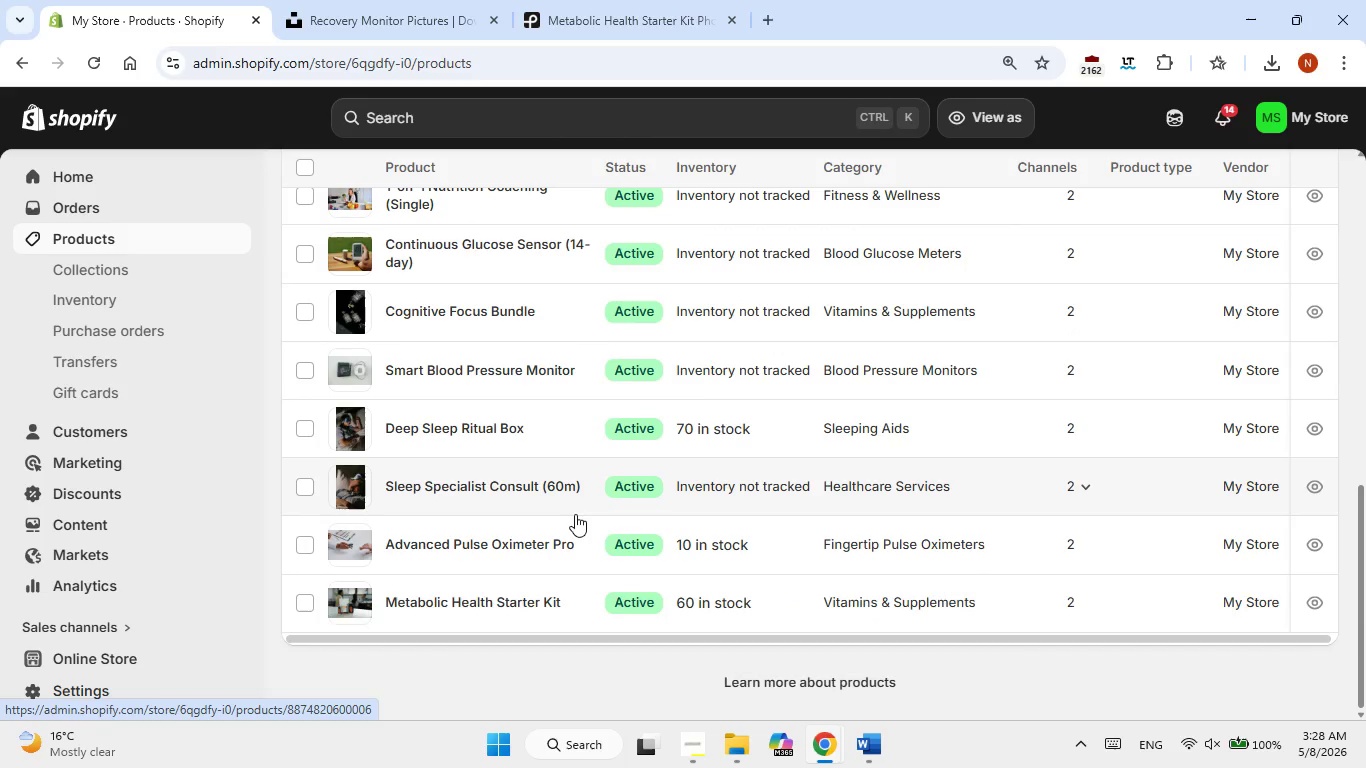 
scroll: coordinate [575, 514], scroll_direction: up, amount: 8.0
 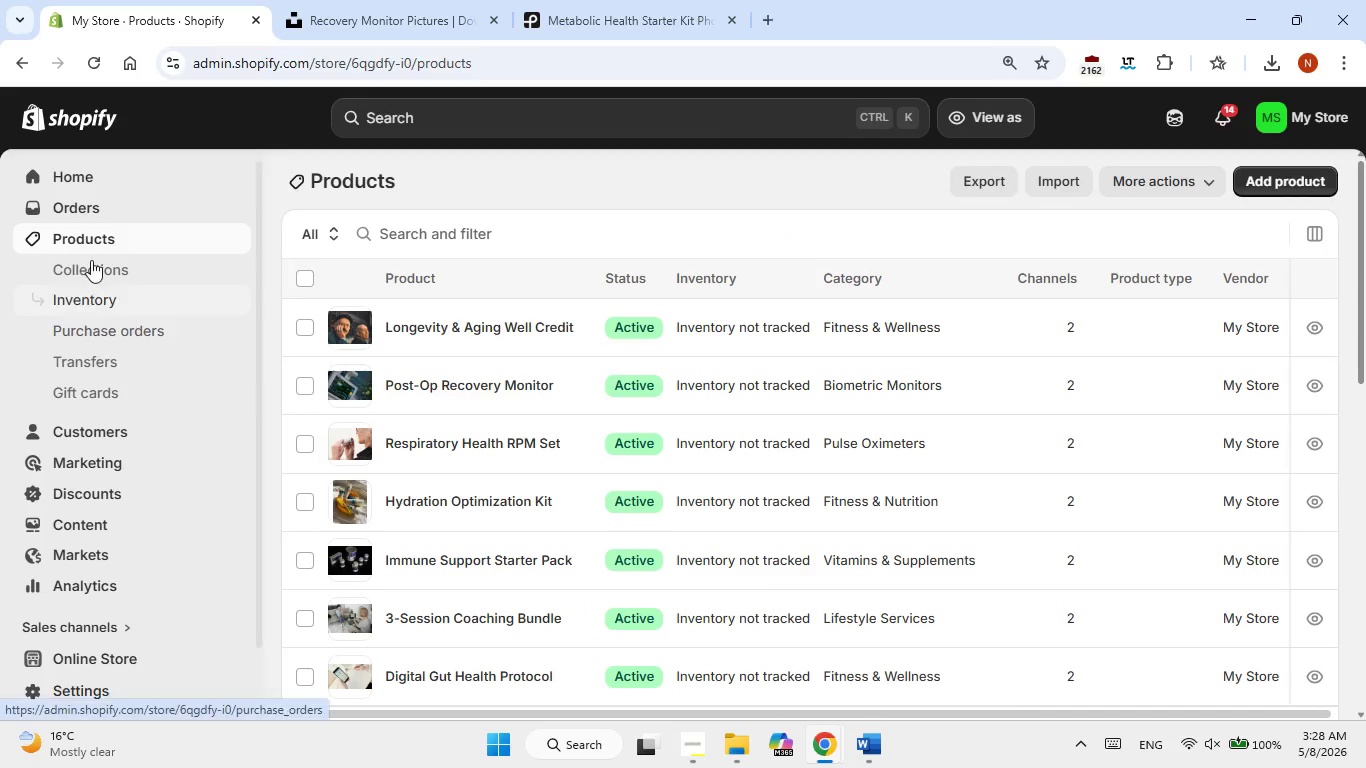 
left_click([91, 259])
 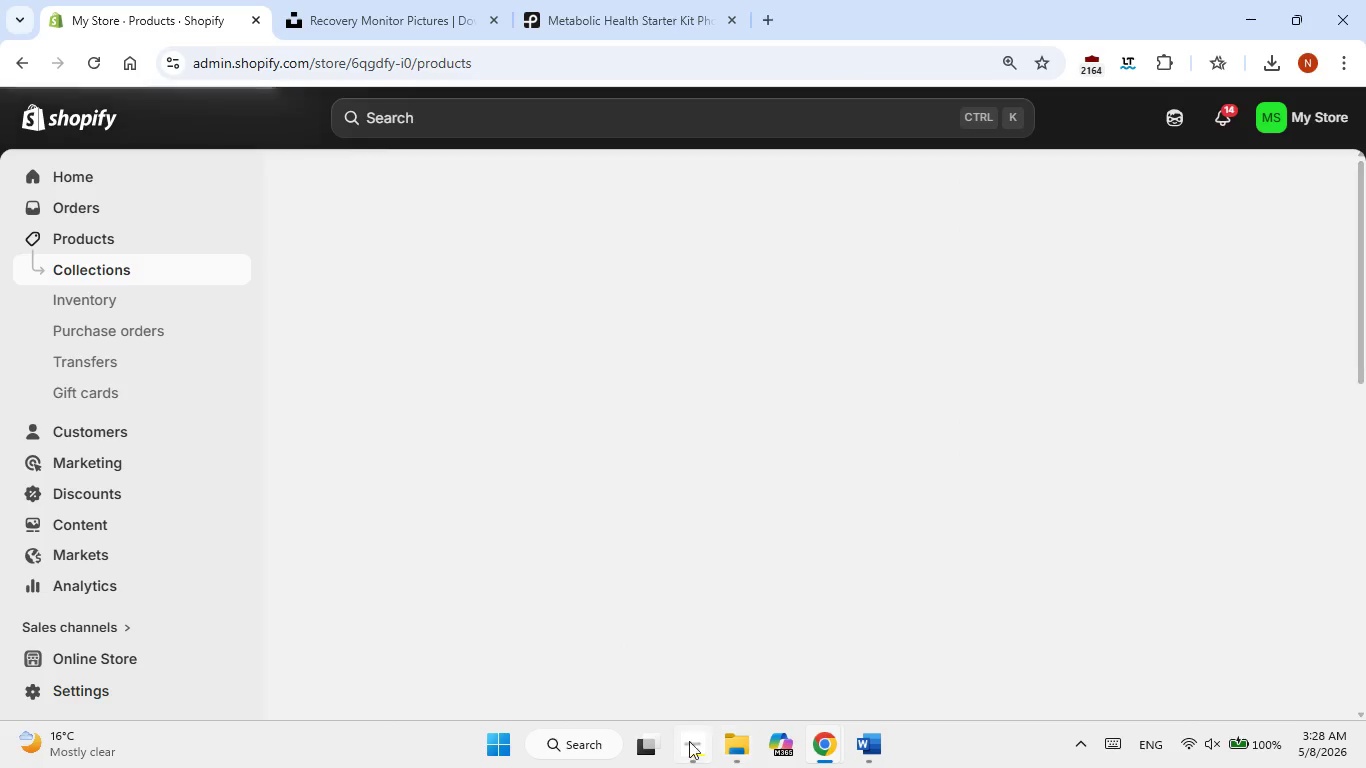 
left_click([685, 749])